 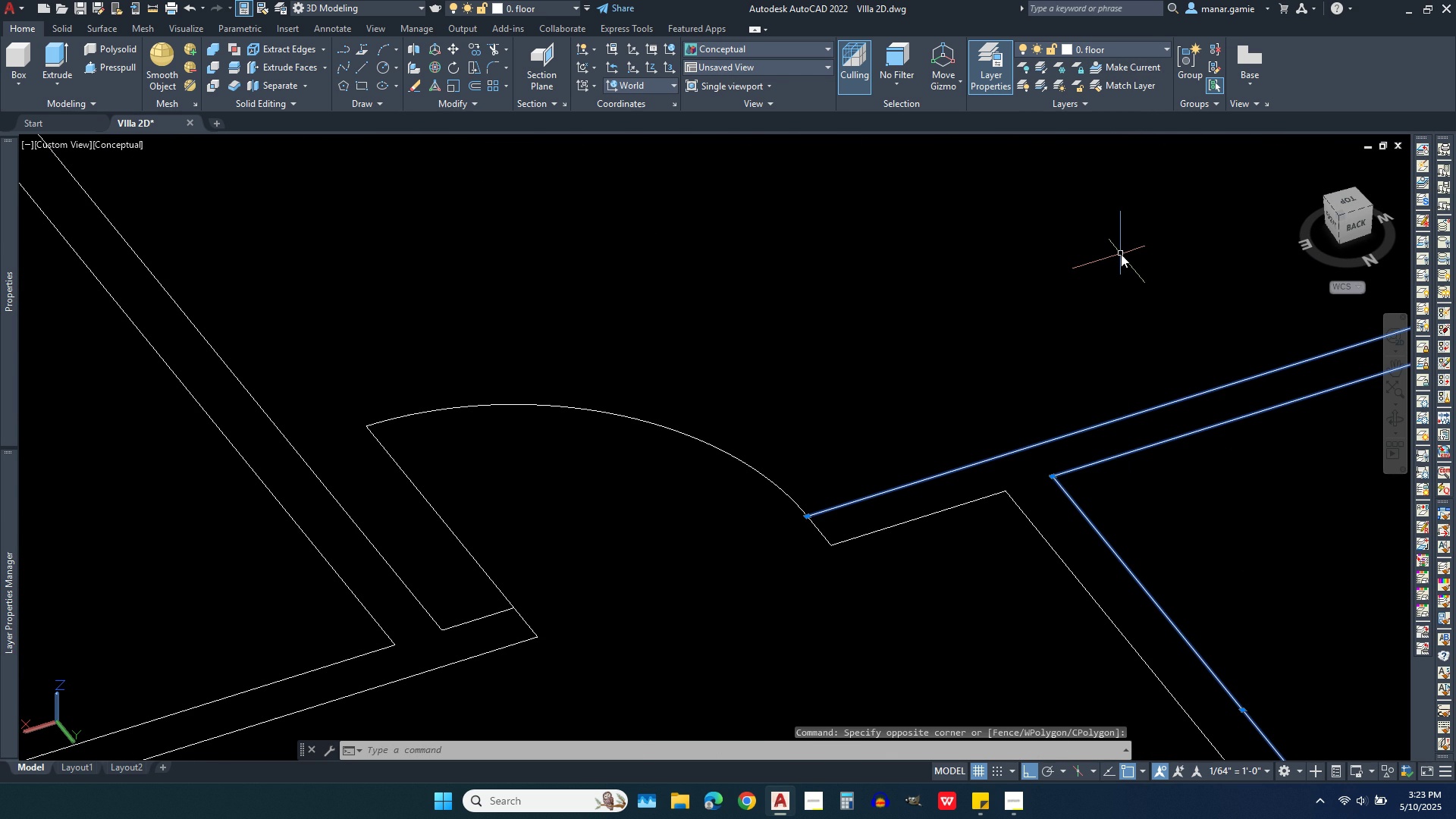 
key(Escape)
 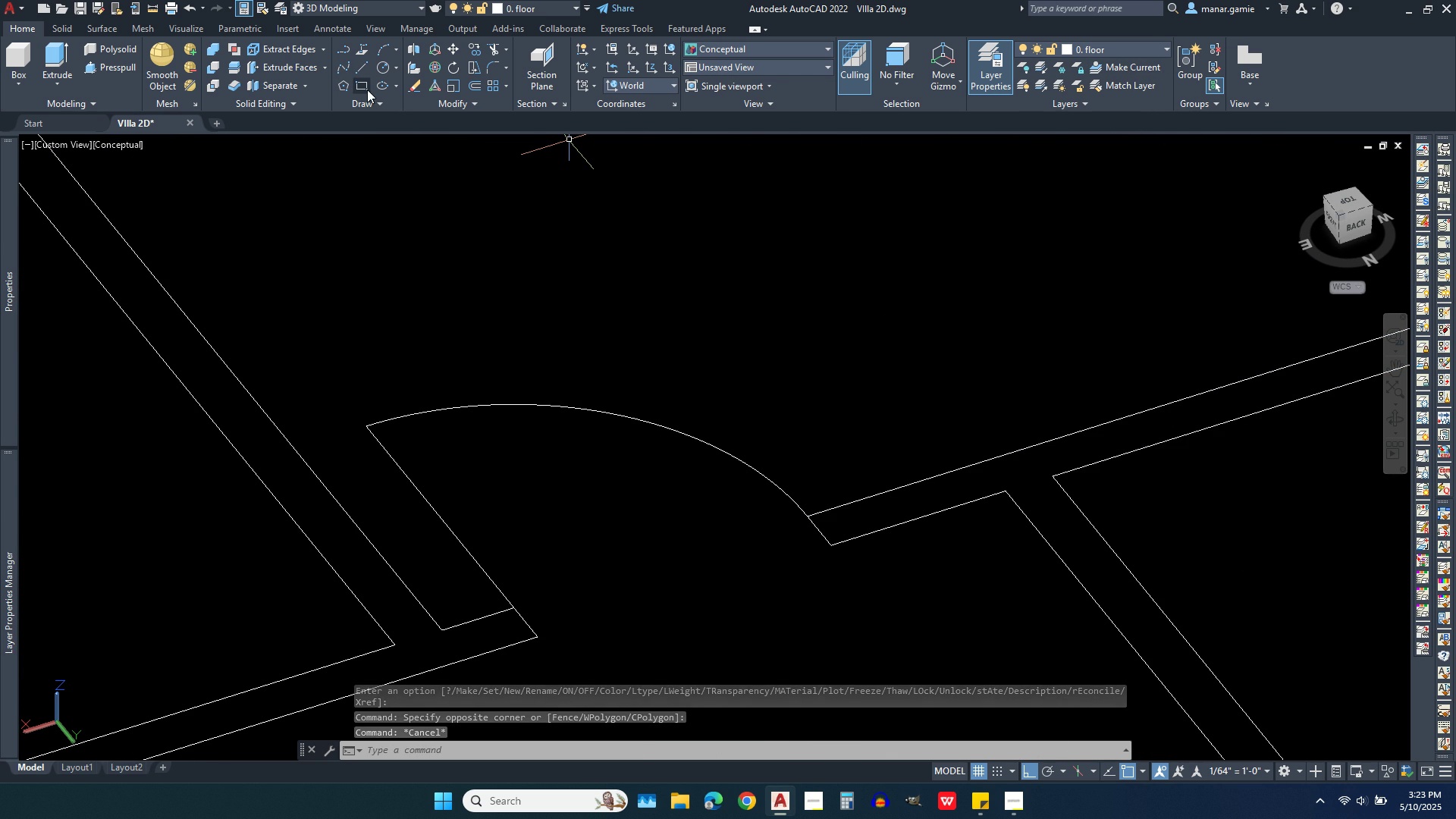 
left_click([362, 87])
 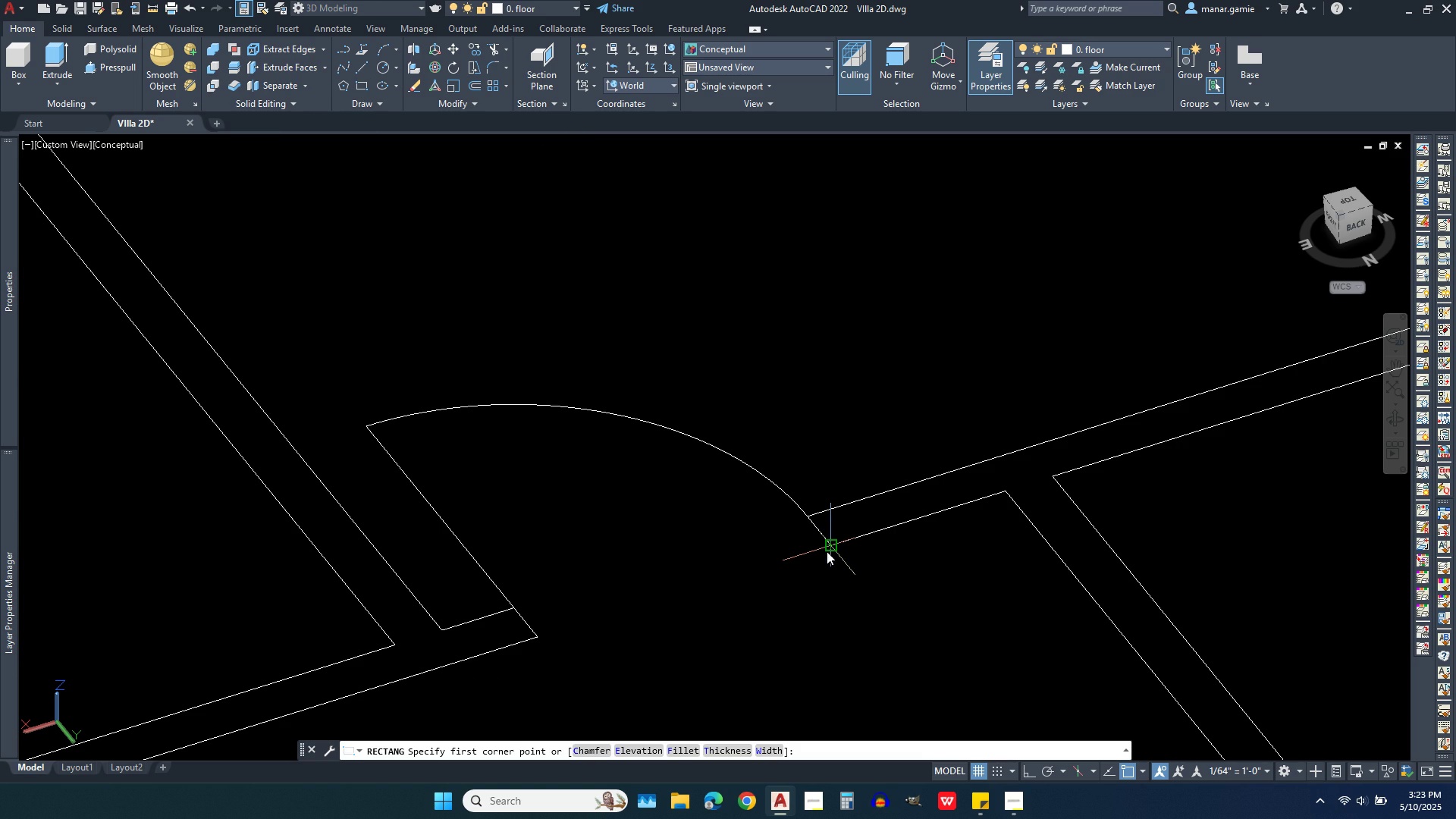 
left_click([827, 551])
 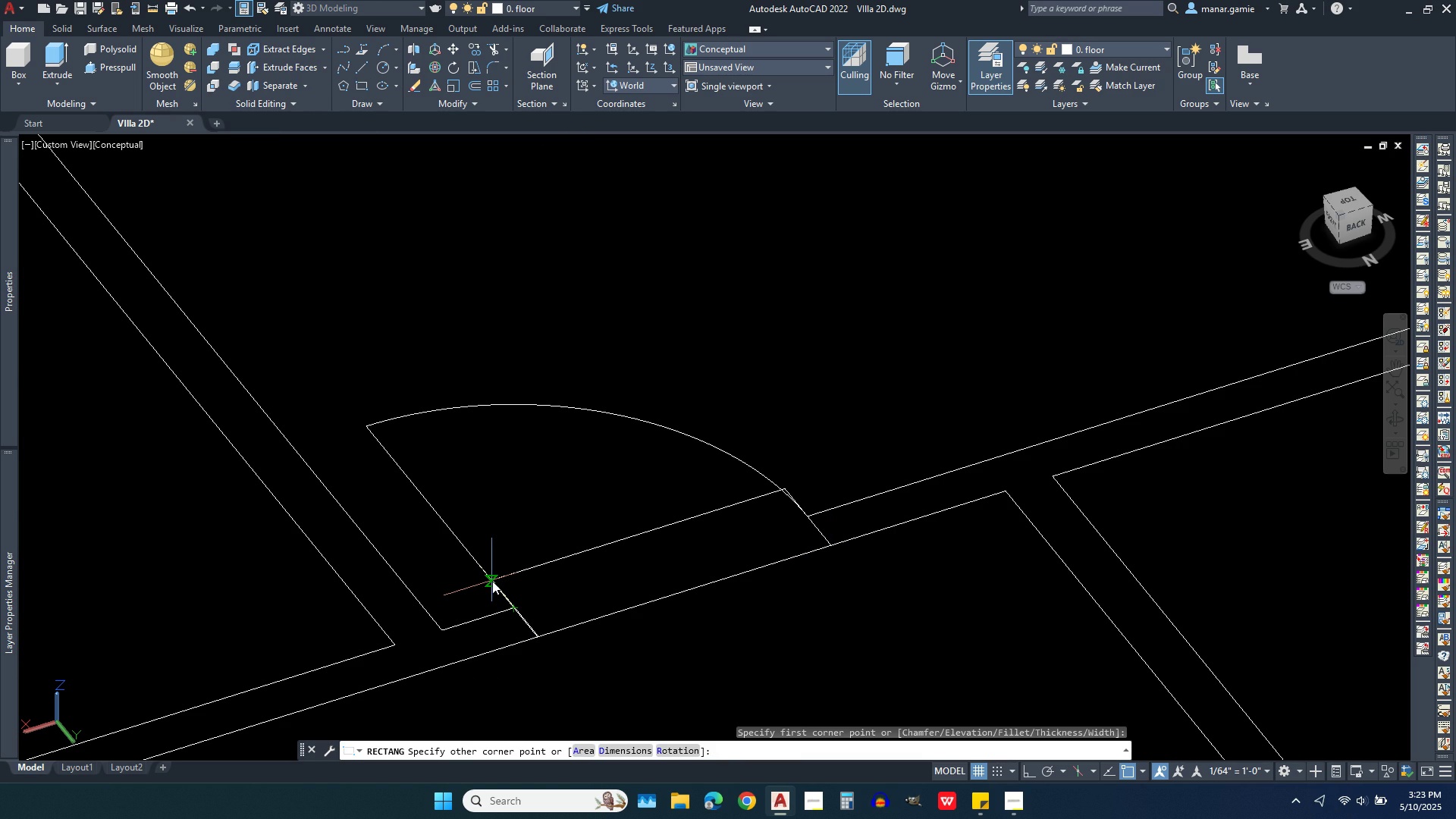 
left_click([492, 581])
 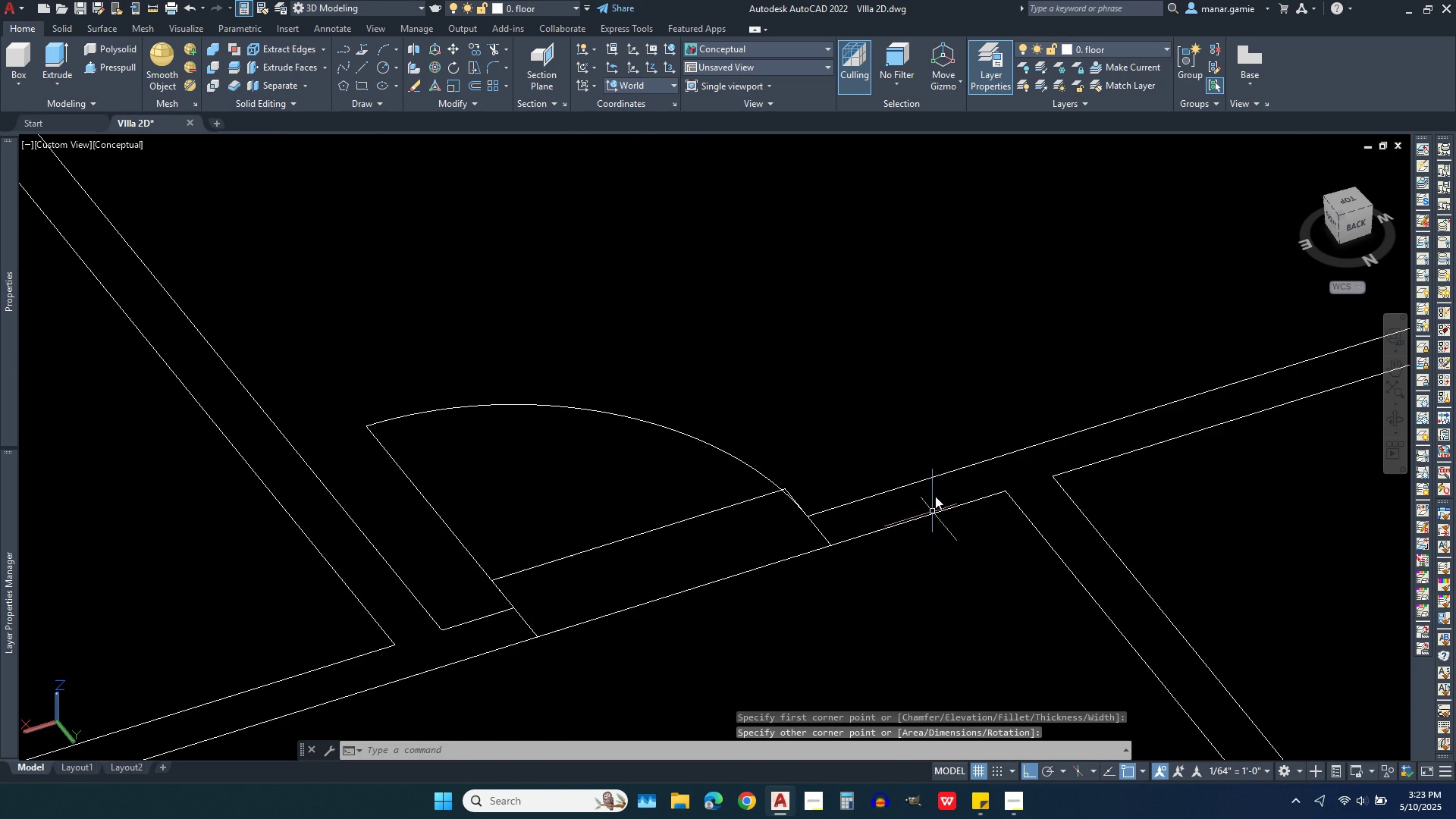 
scroll: coordinate [935, 482], scroll_direction: down, amount: 2.0
 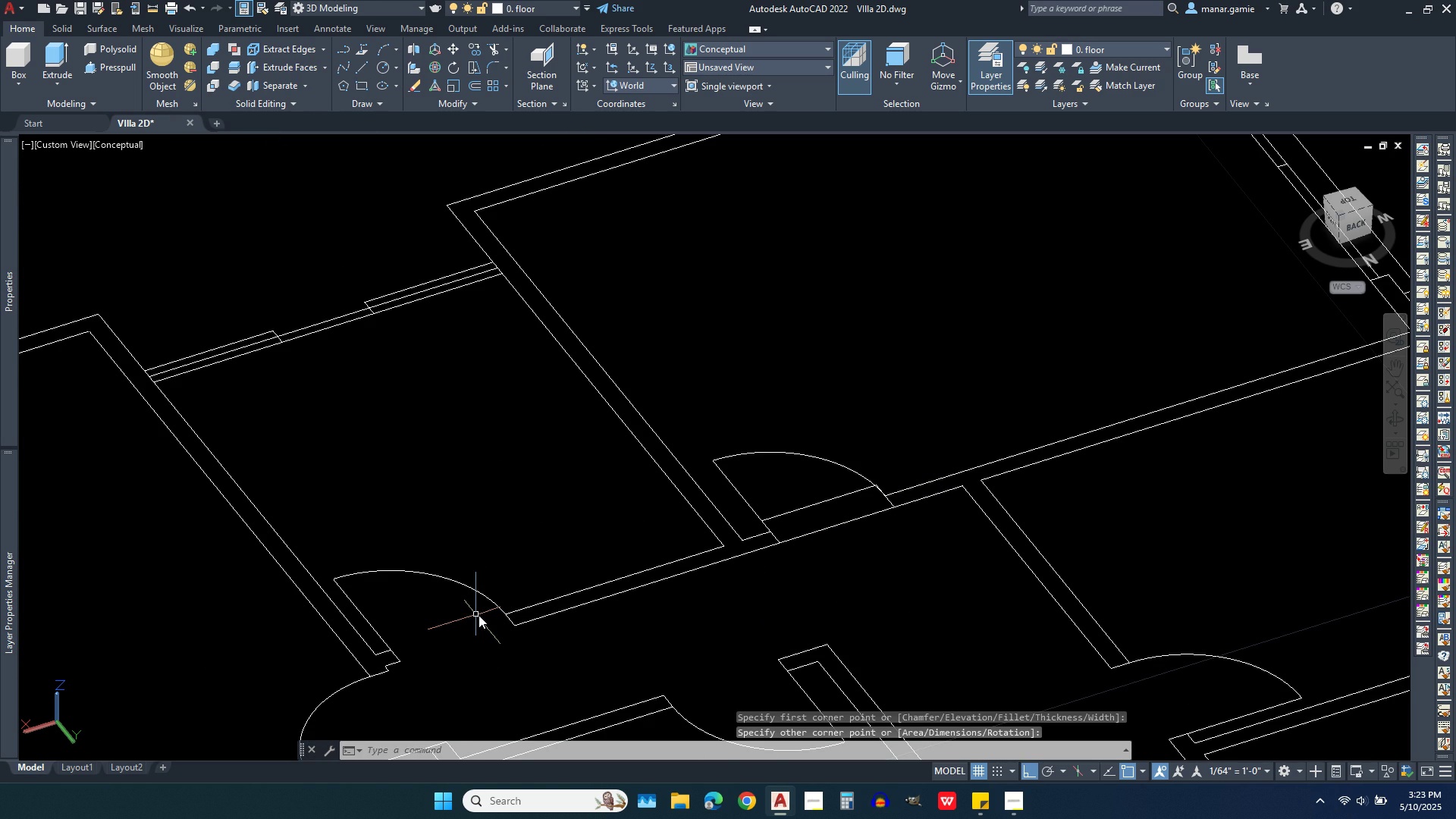 
right_click([482, 613])
 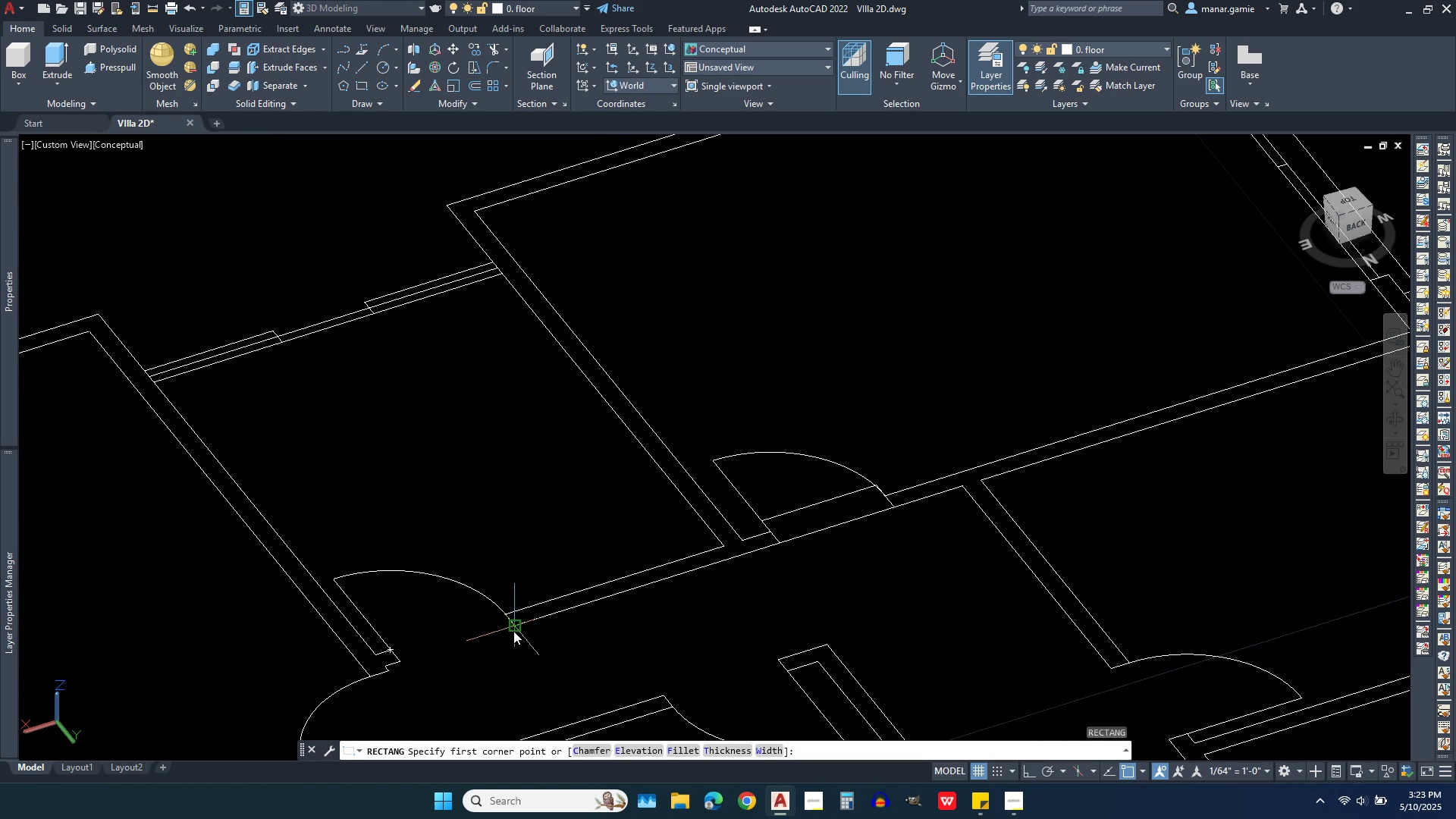 
left_click([513, 631])
 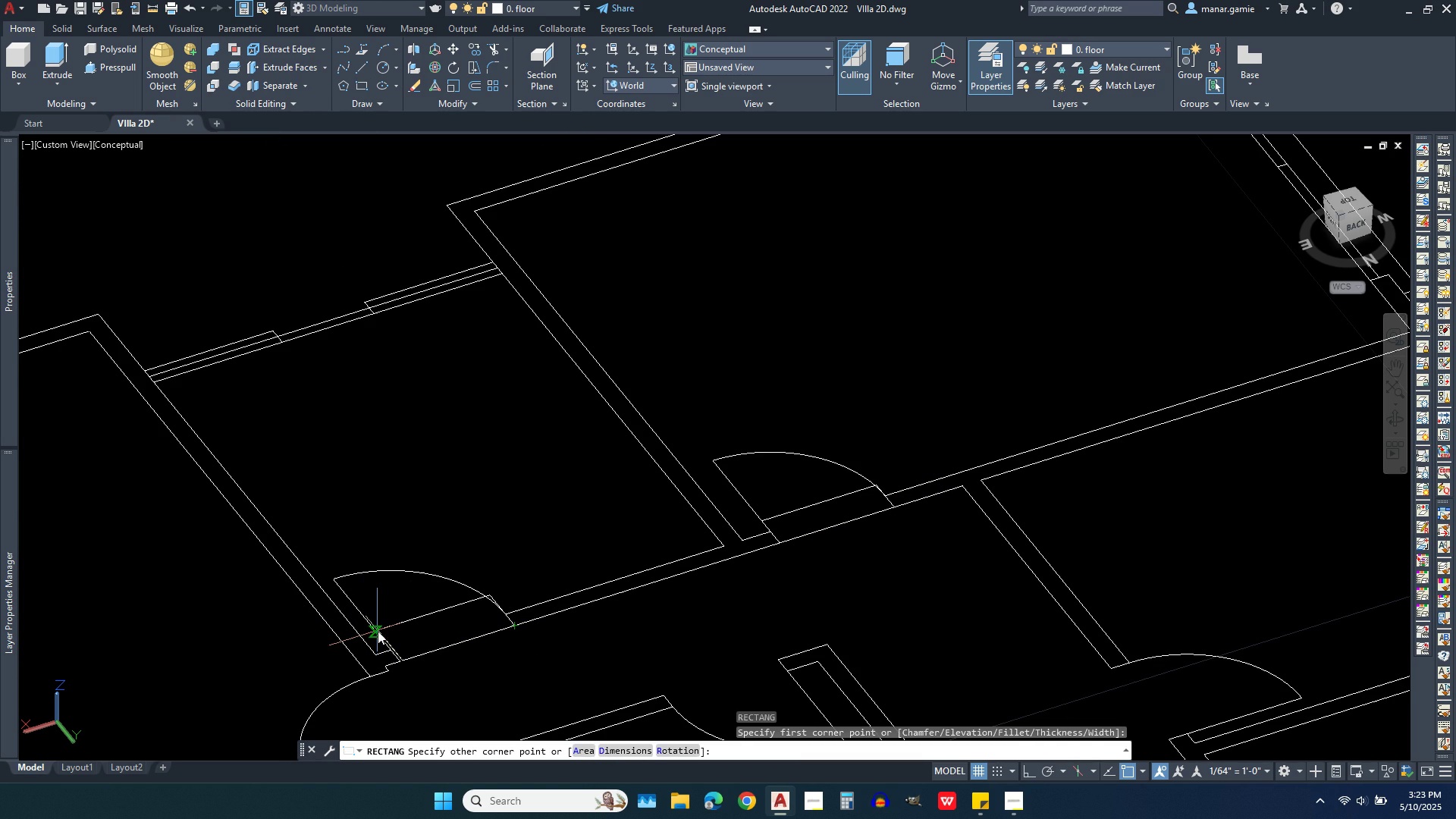 
left_click([375, 636])
 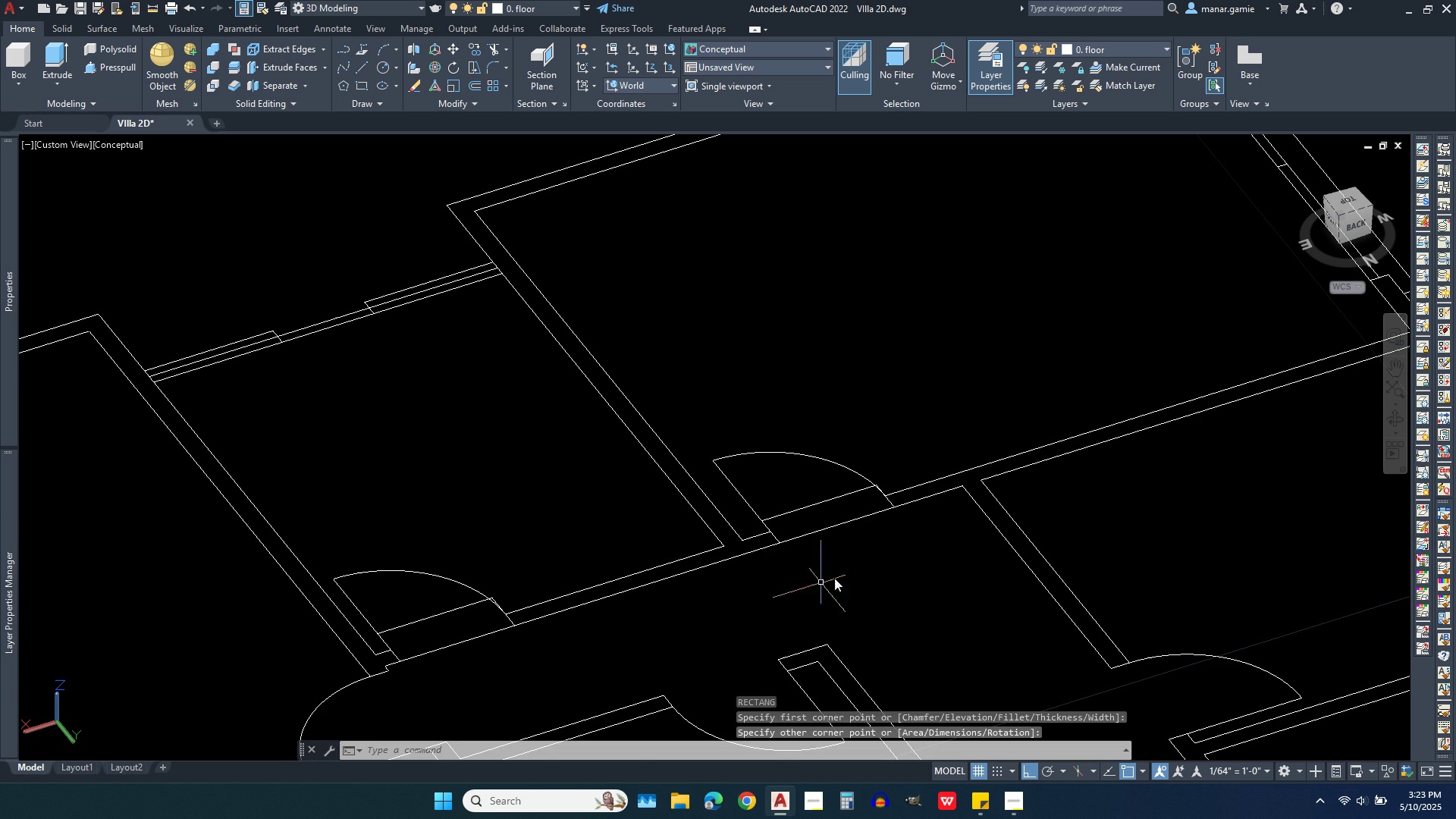 
scroll: coordinate [846, 512], scroll_direction: down, amount: 2.0
 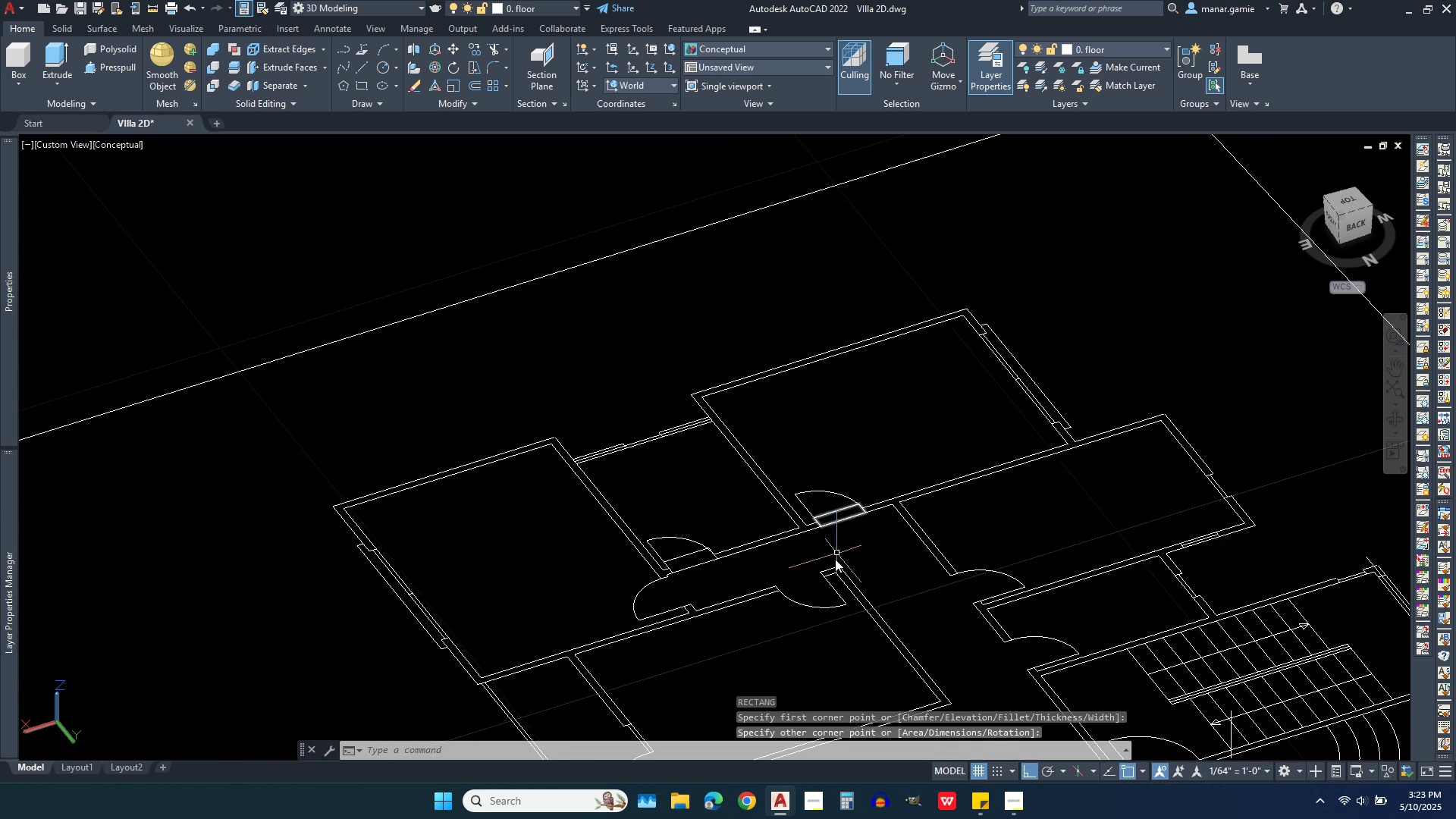 
scroll: coordinate [827, 570], scroll_direction: up, amount: 2.0
 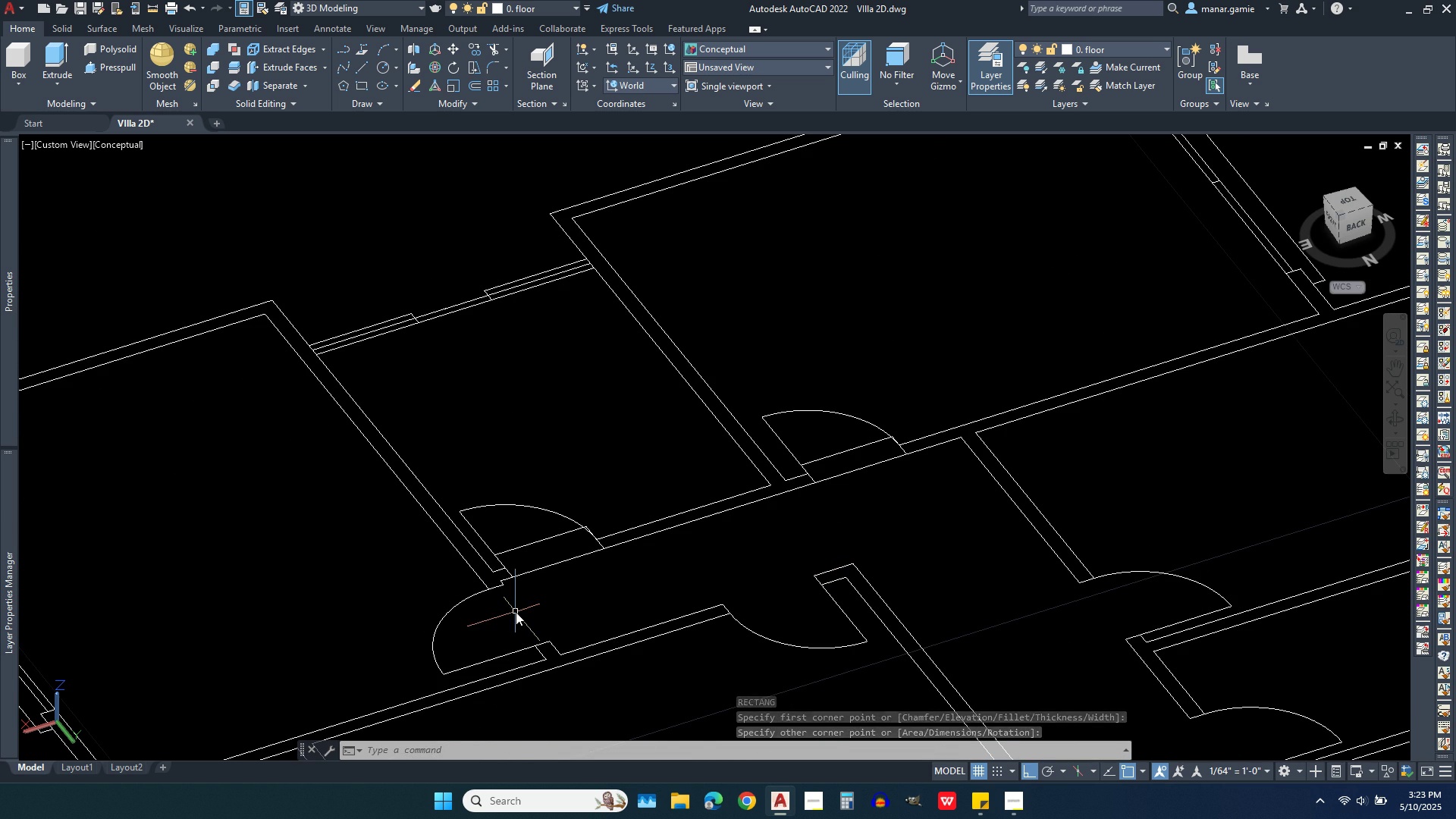 
right_click([516, 612])
 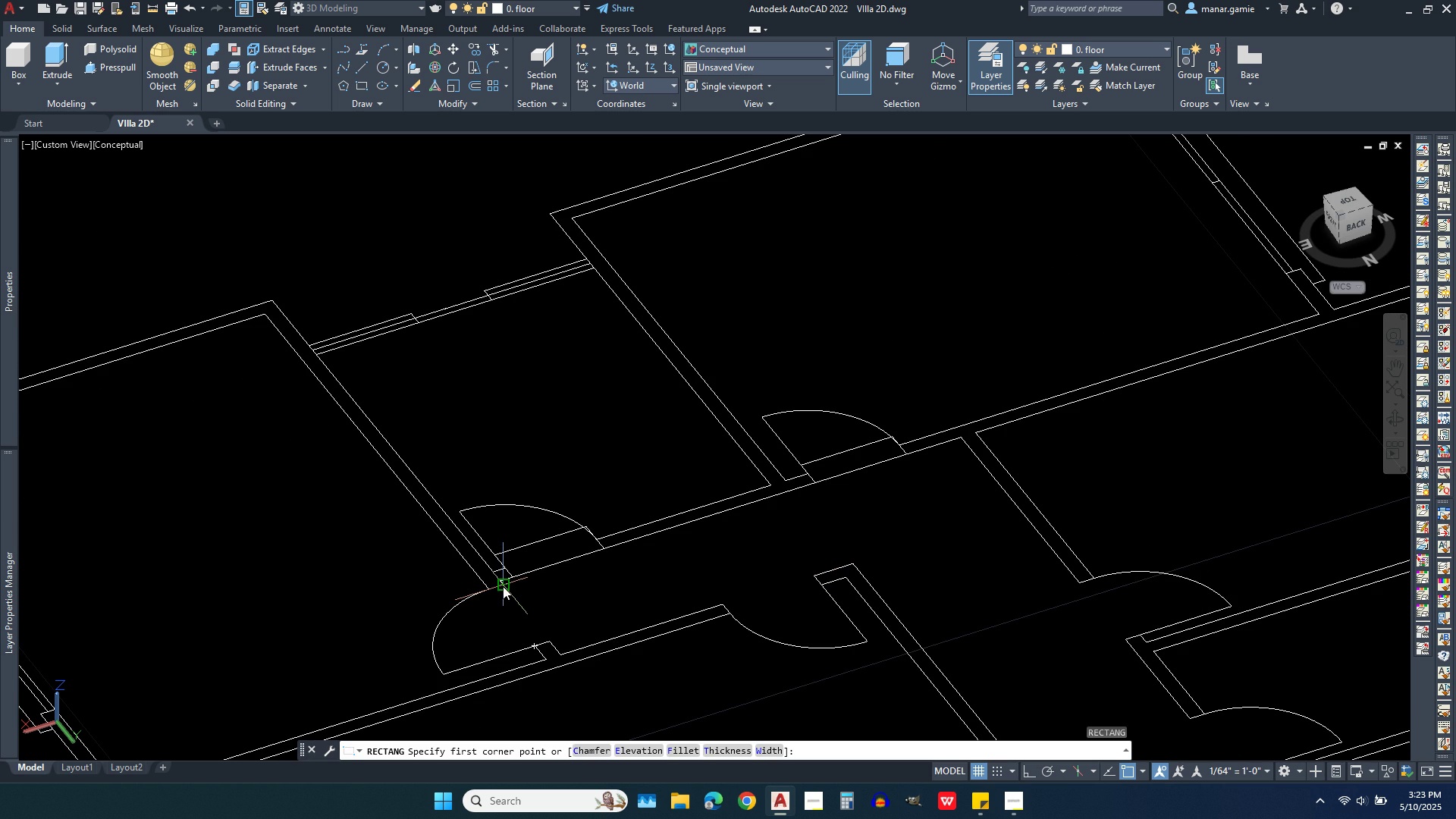 
left_click([503, 583])
 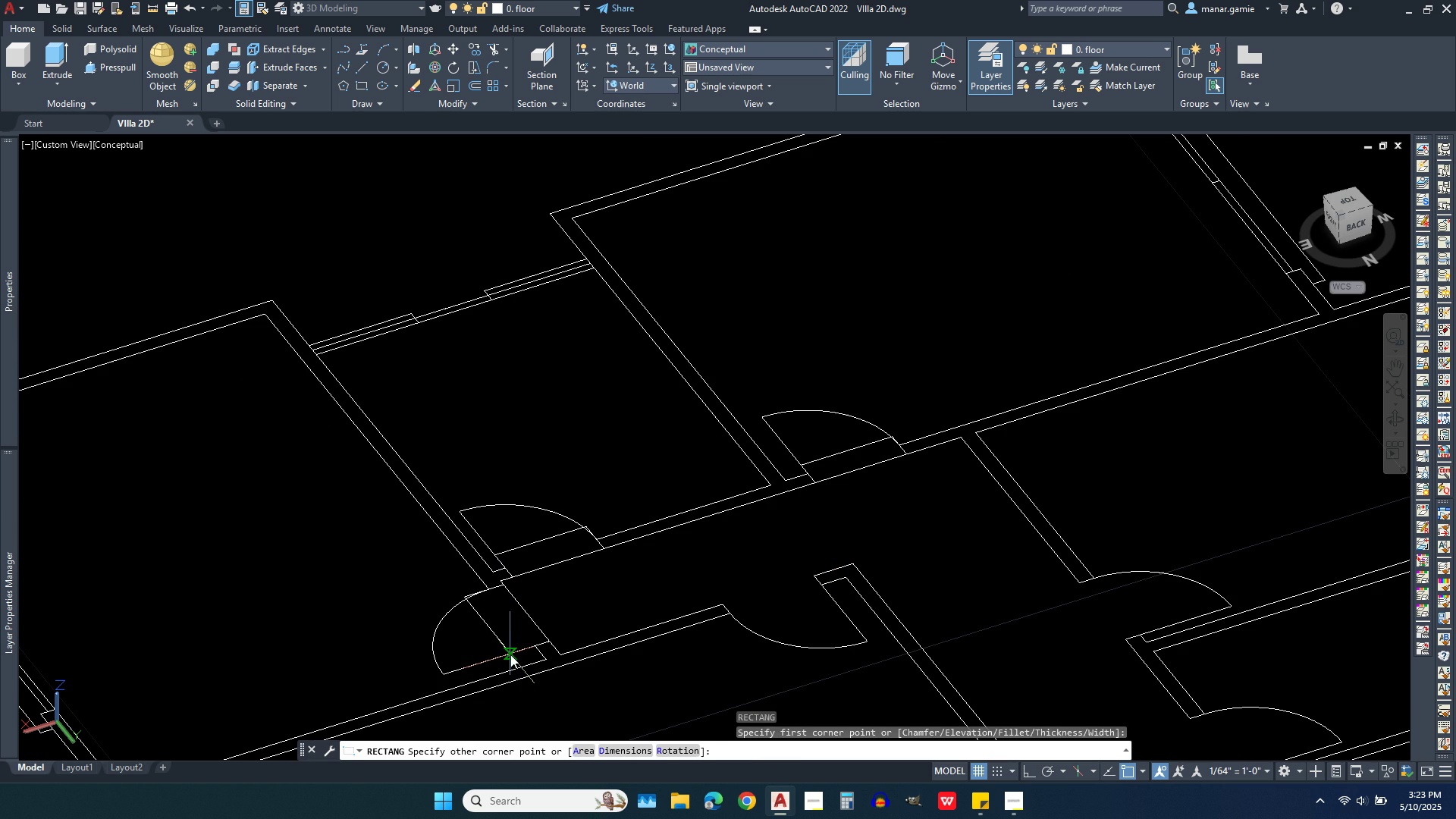 
left_click([510, 654])
 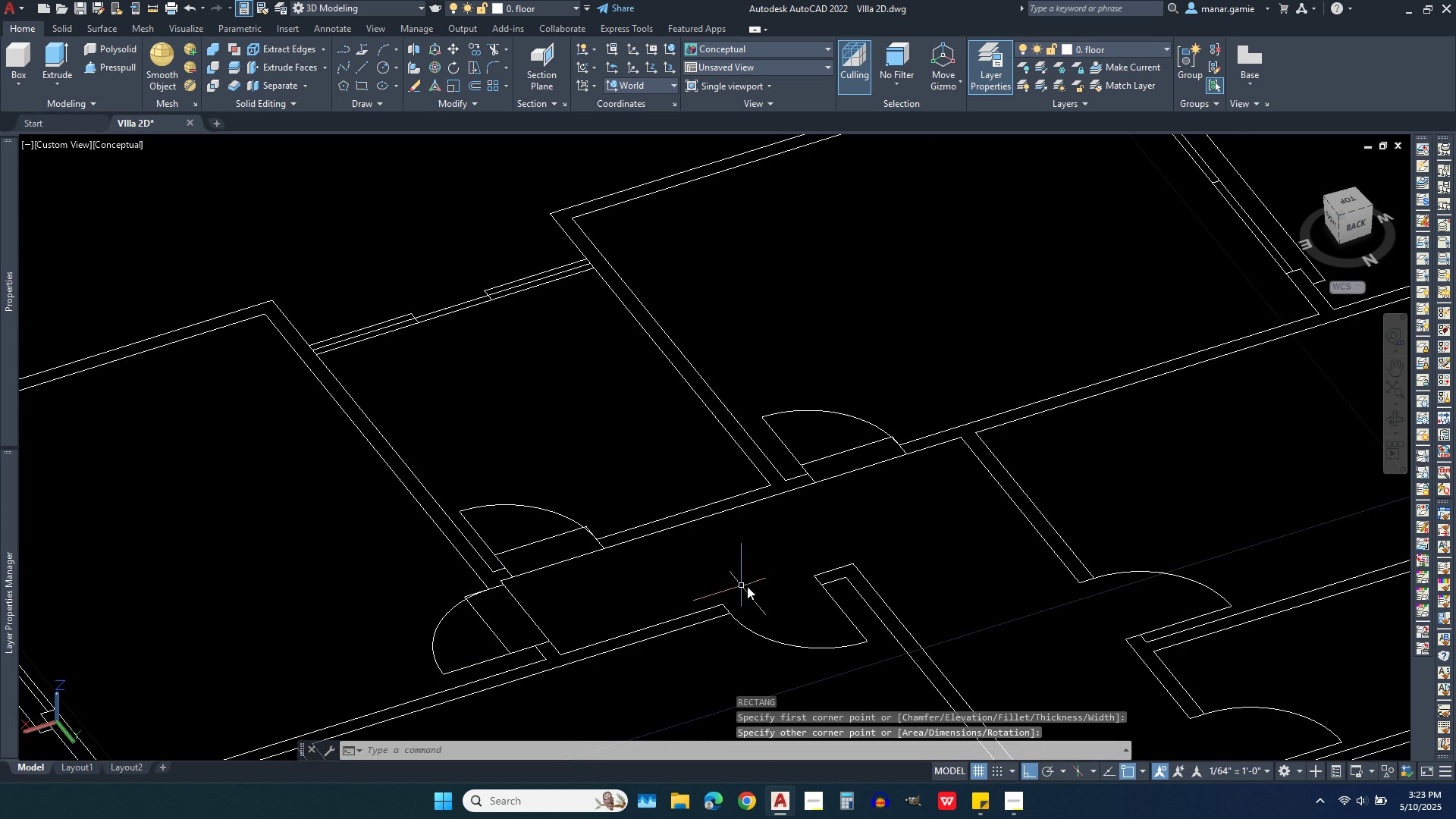 
right_click([770, 581])
 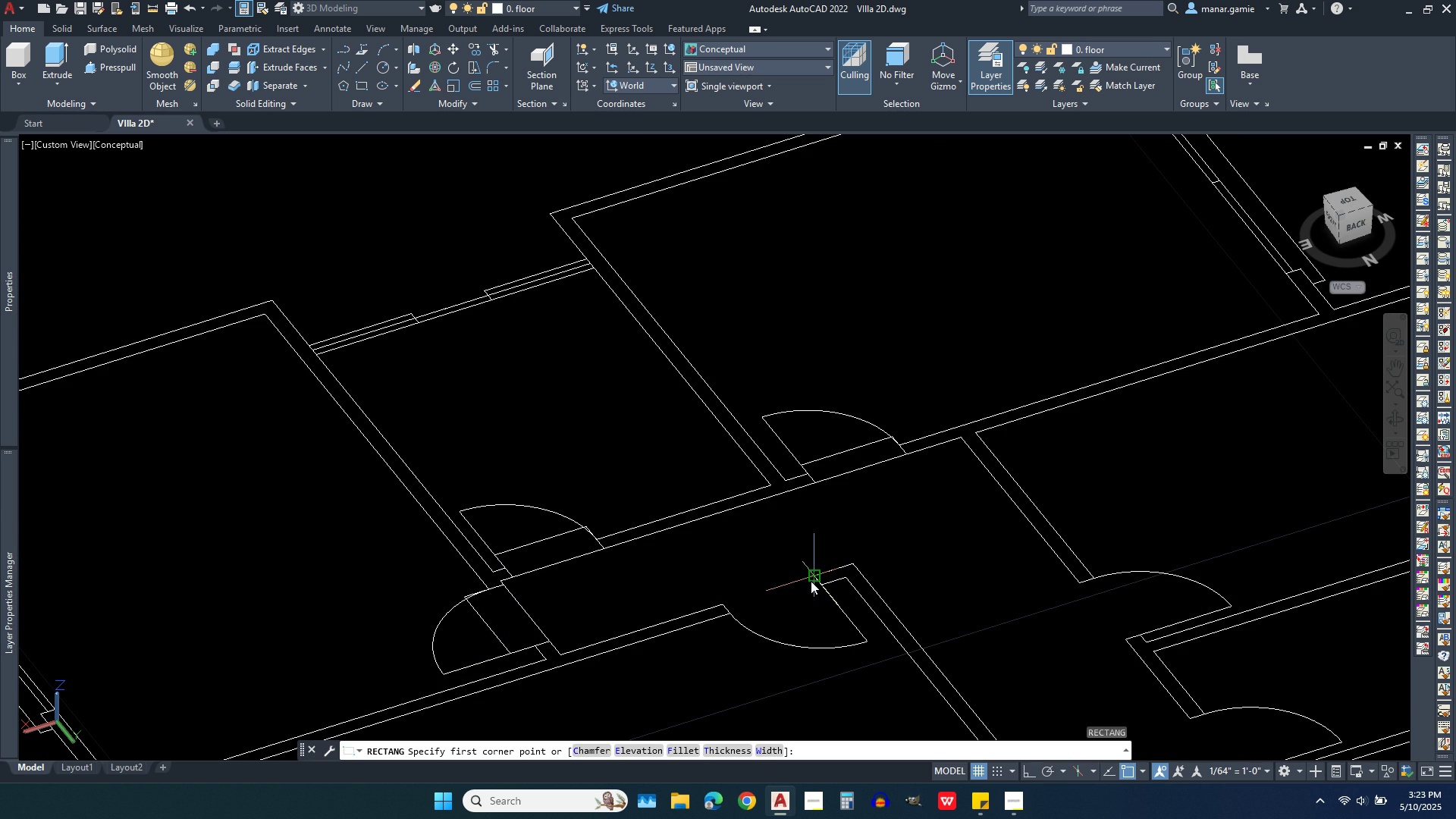 
left_click([811, 581])
 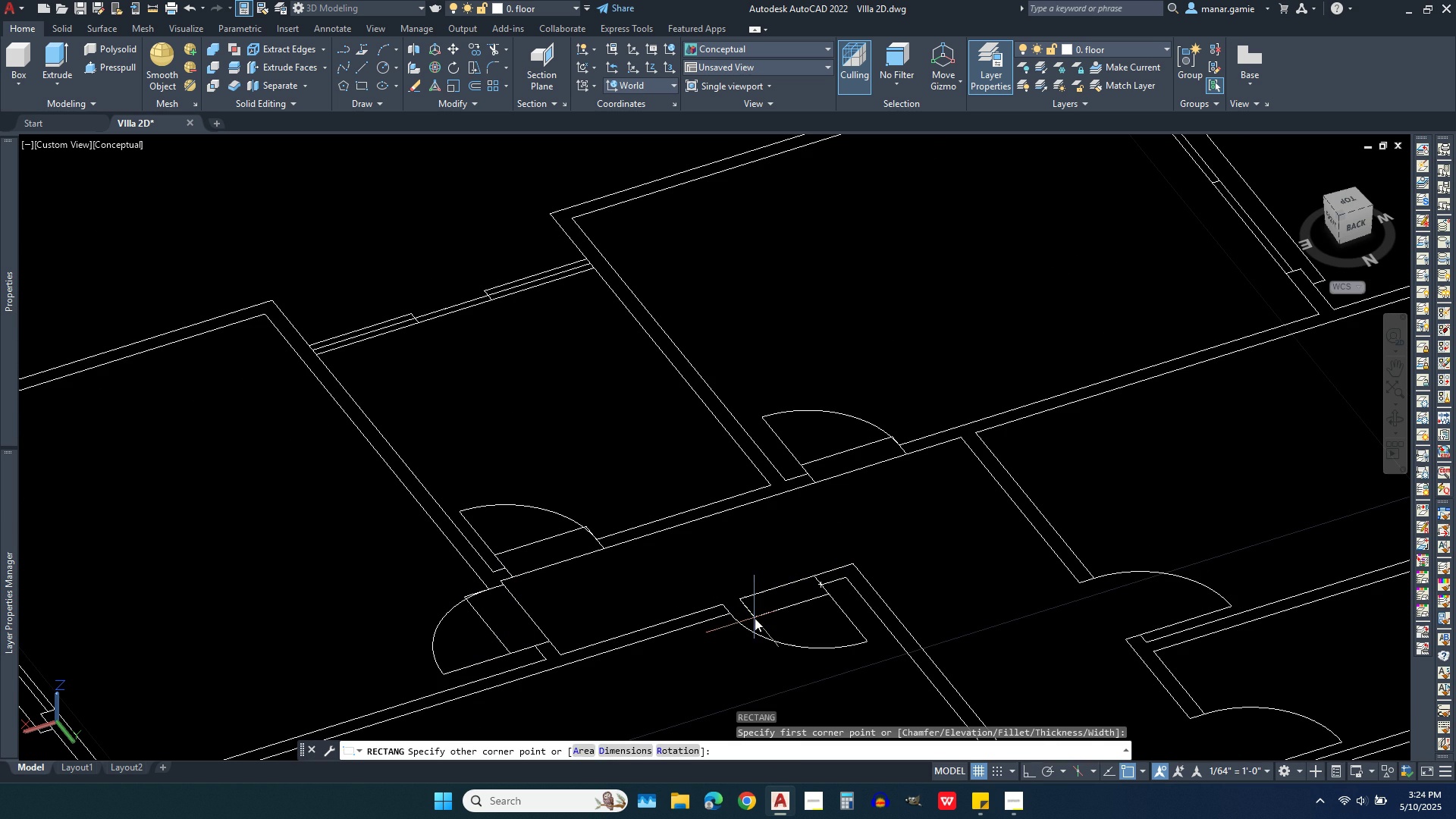 
key(Escape)
 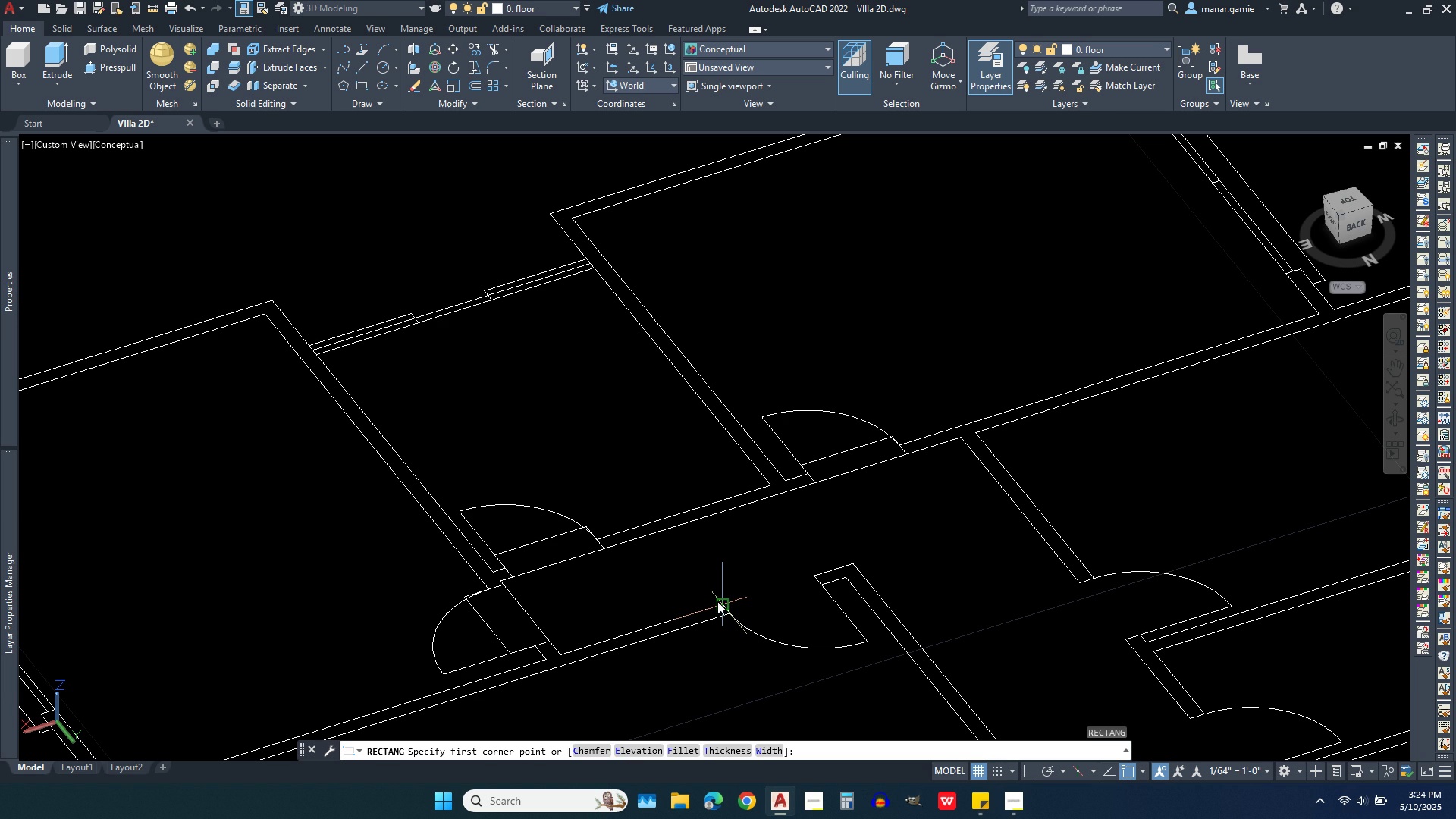 
left_click([717, 601])
 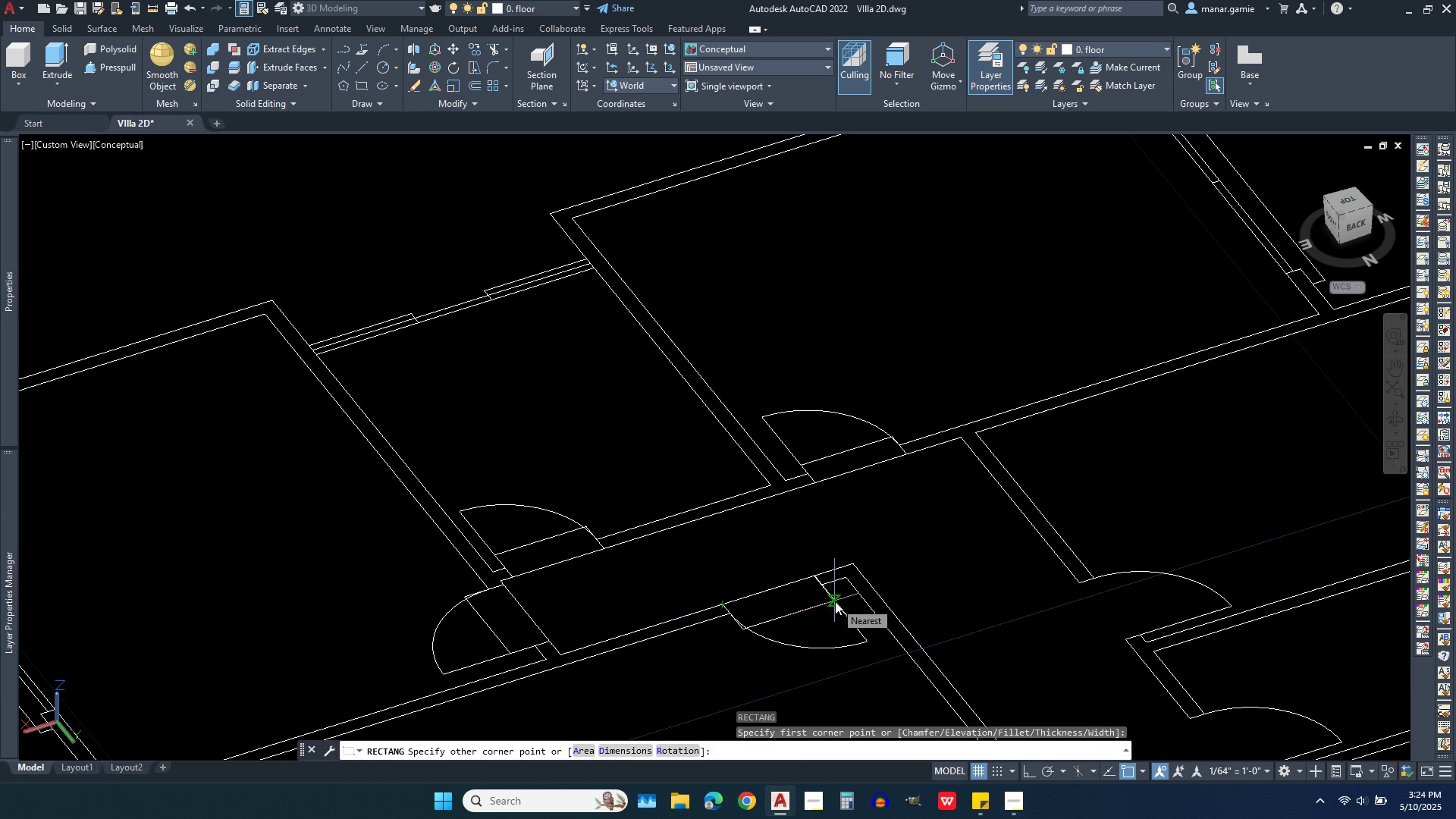 
wait(5.48)
 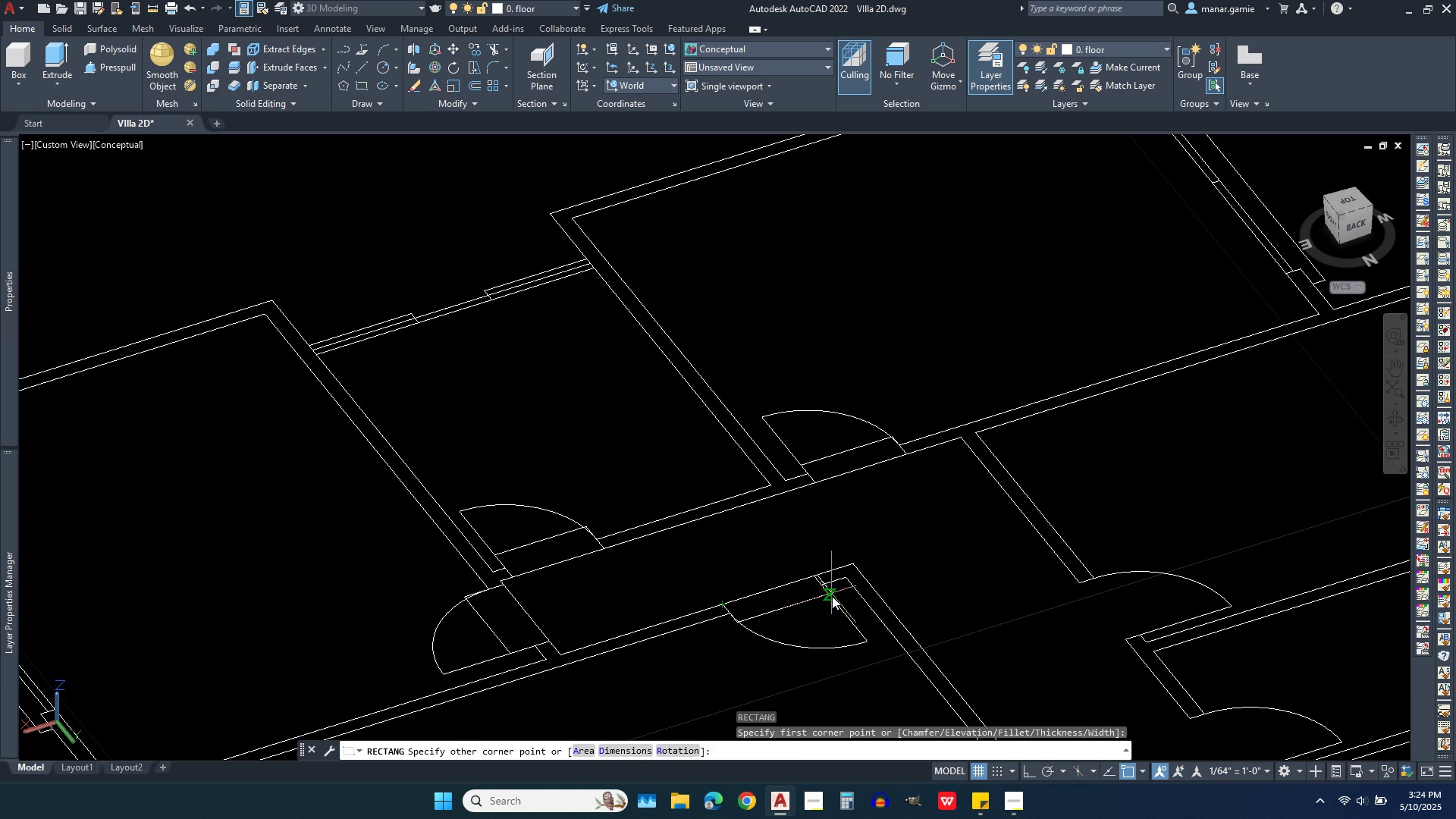 
left_click([835, 601])
 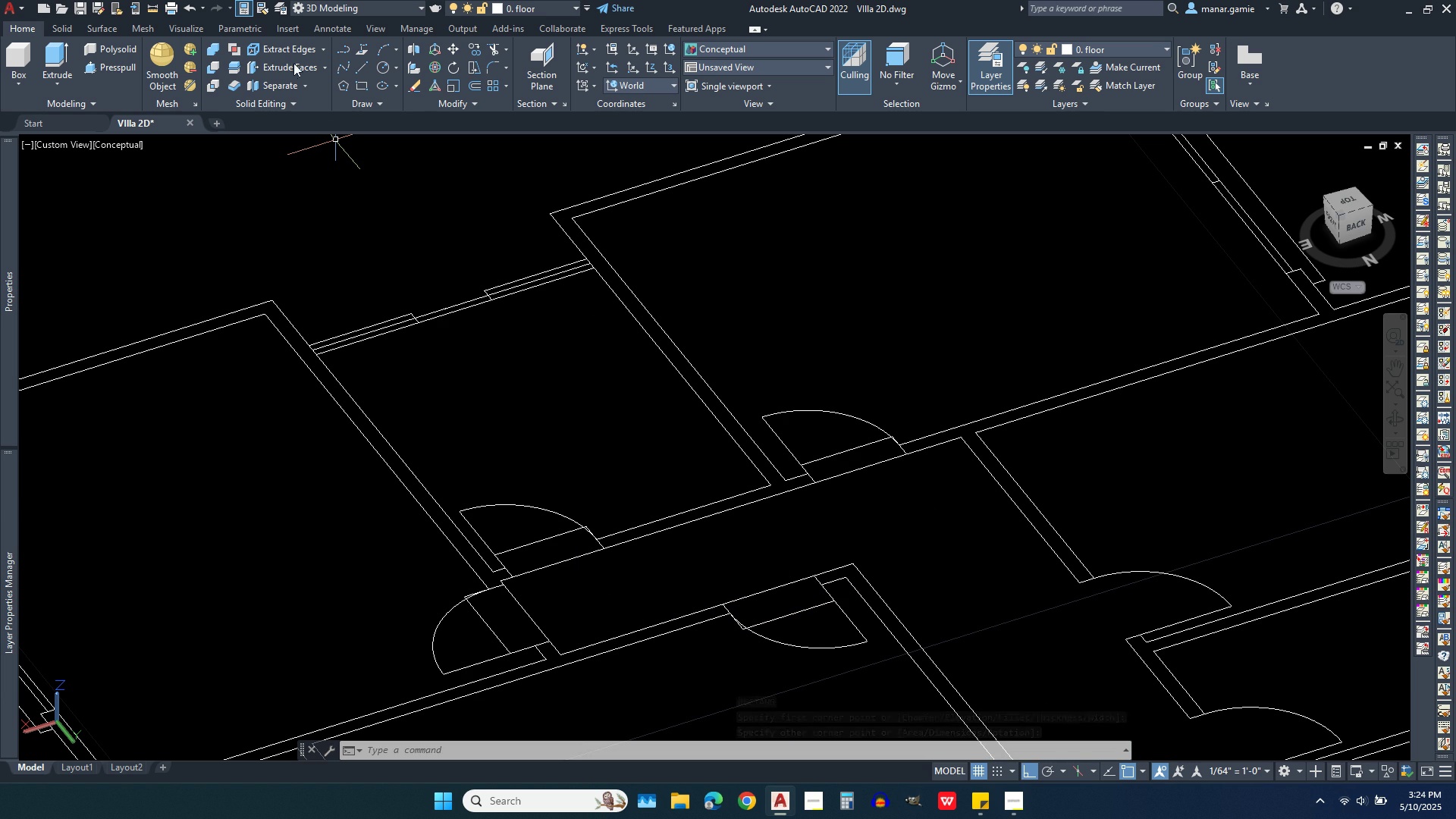 
wait(7.41)
 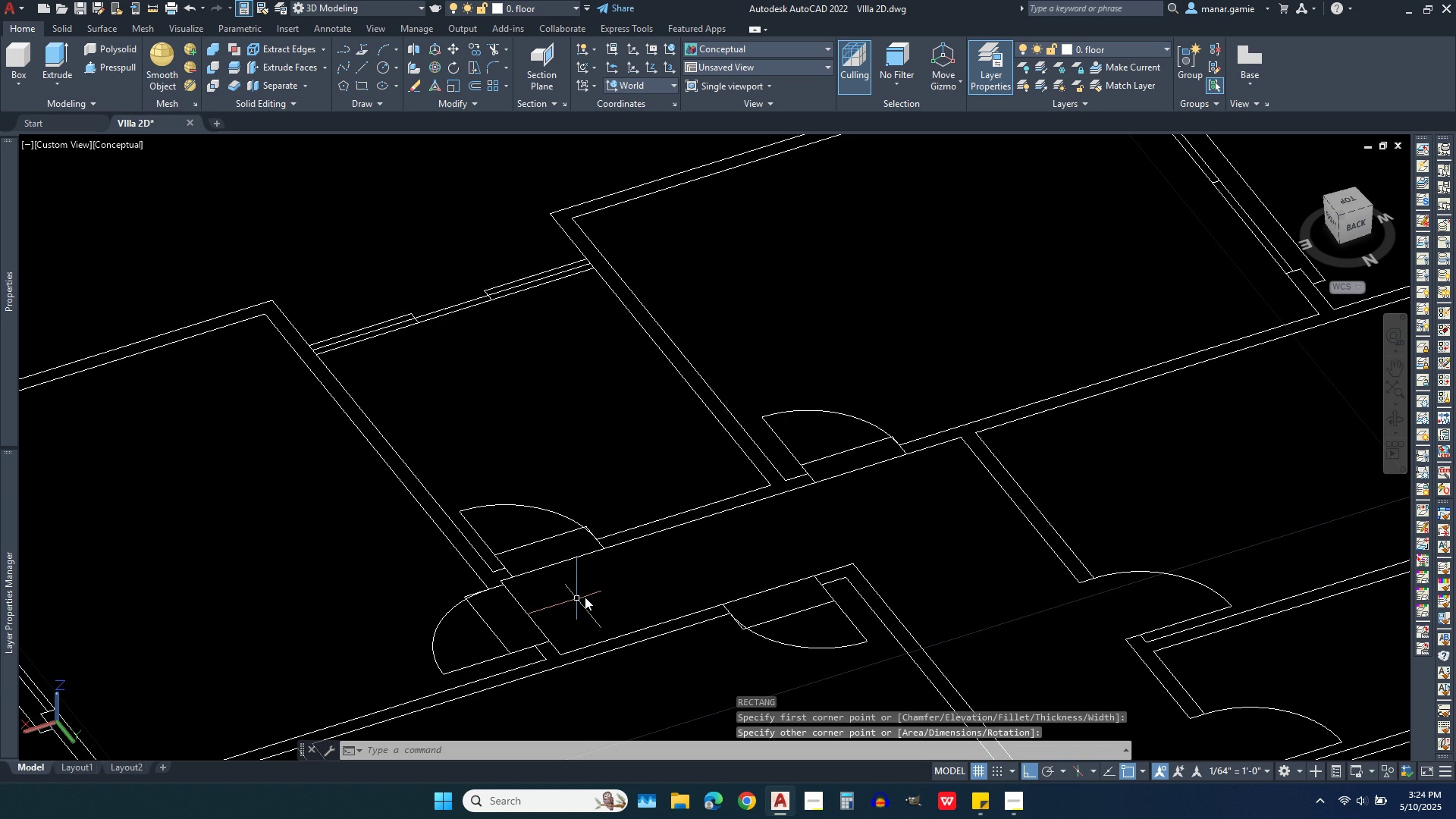 
left_click([372, 102])
 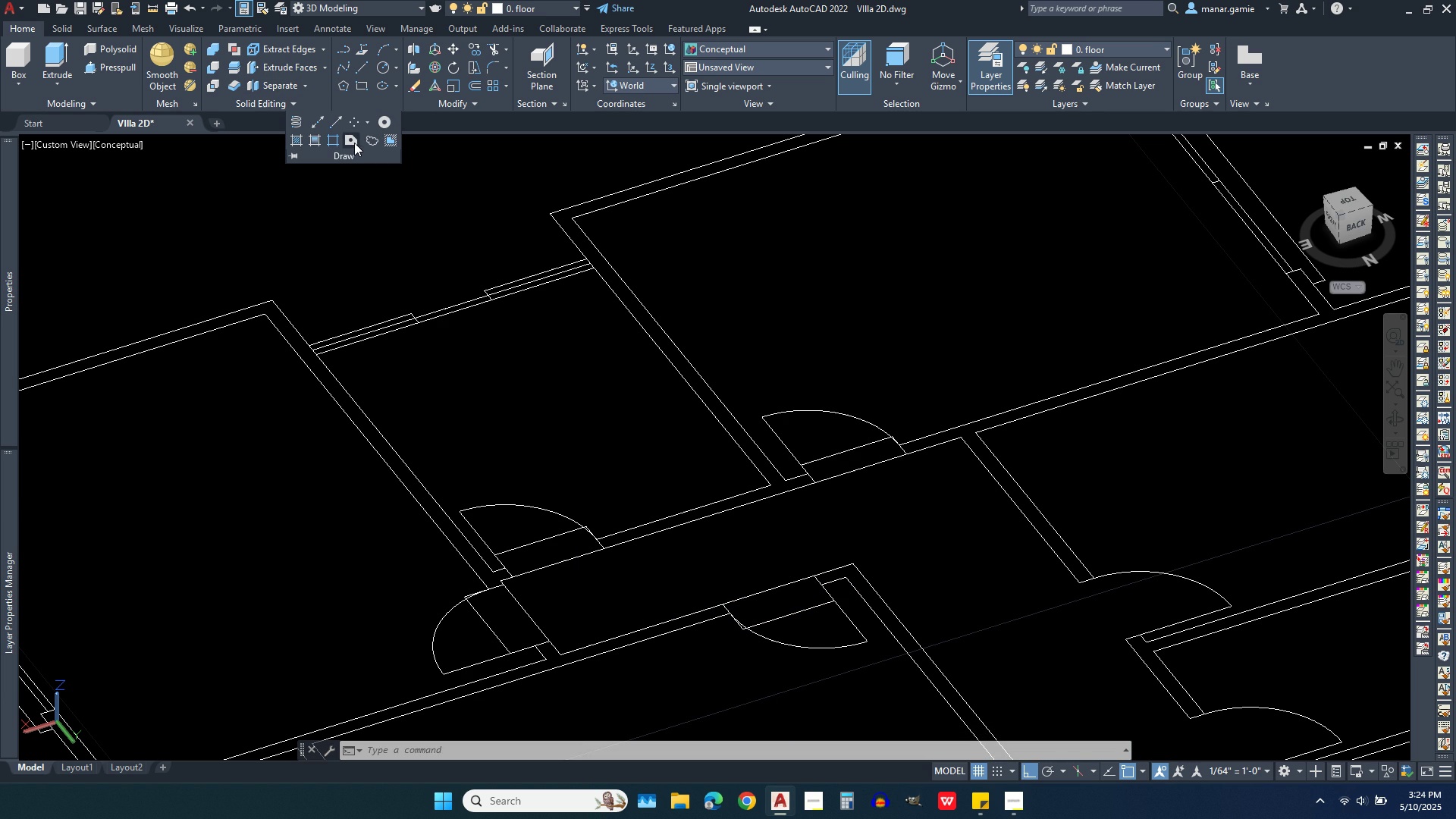 
left_click([352, 145])
 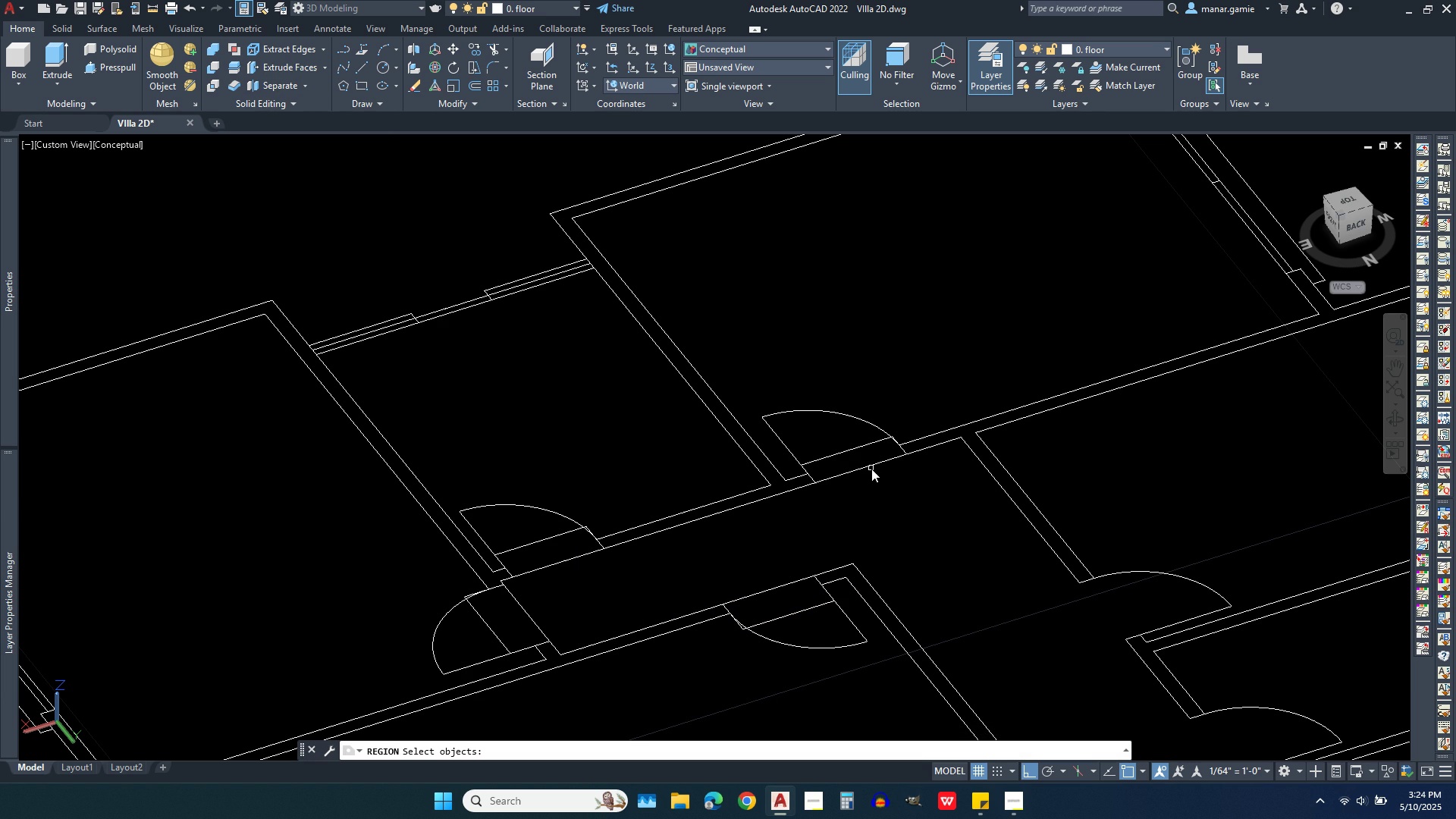 
left_click([871, 469])
 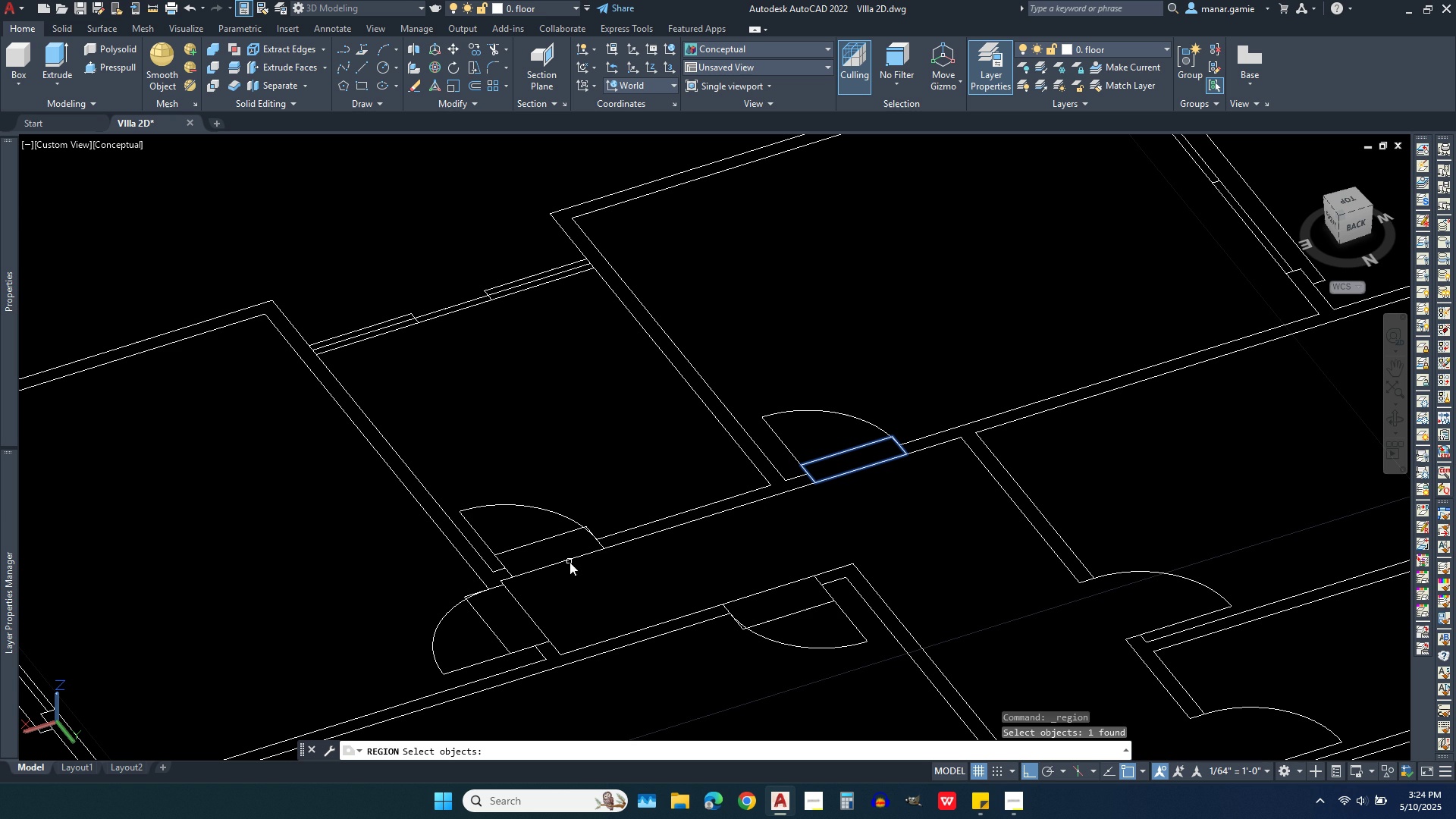 
left_click([570, 560])
 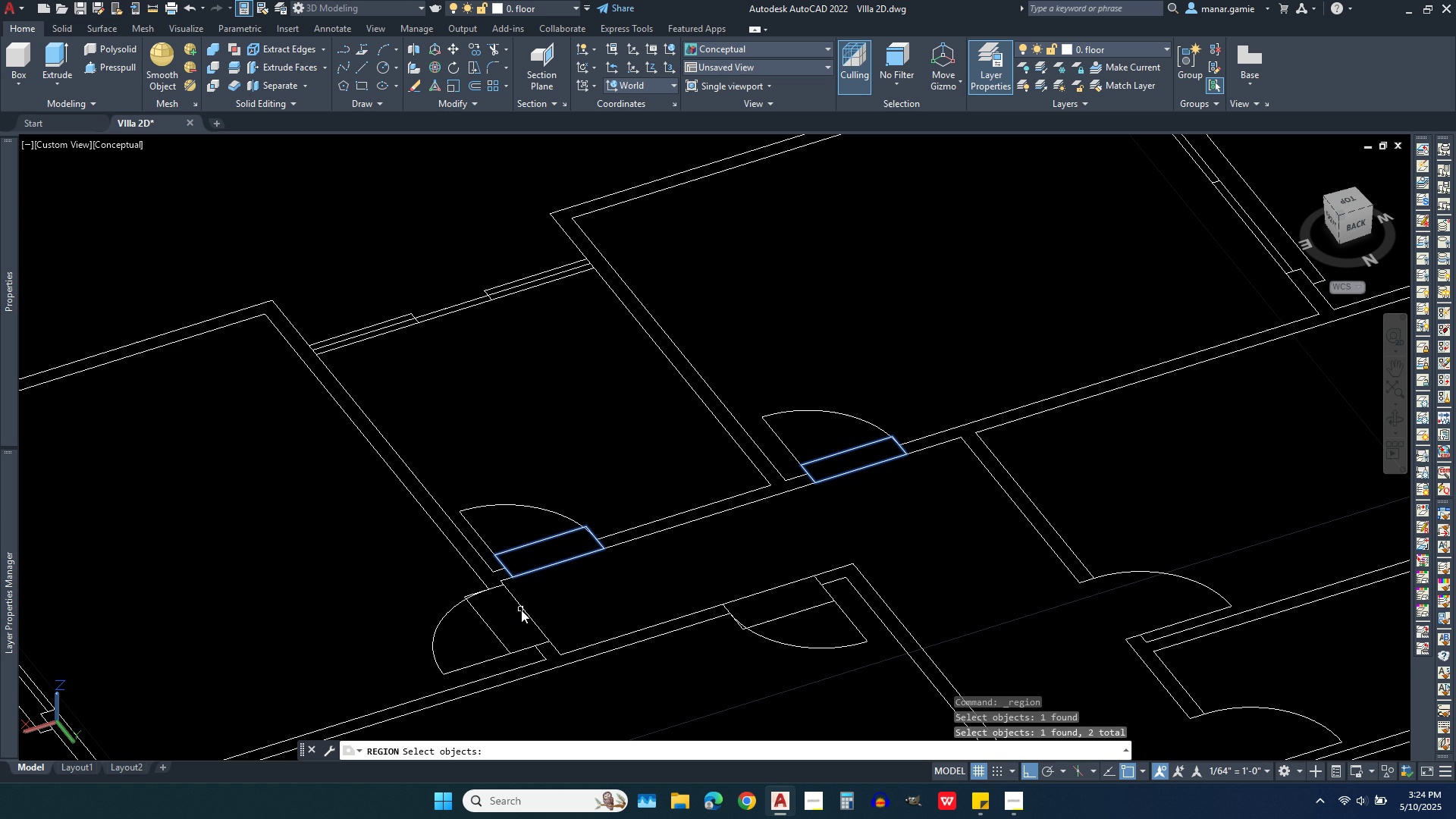 
left_click([521, 604])
 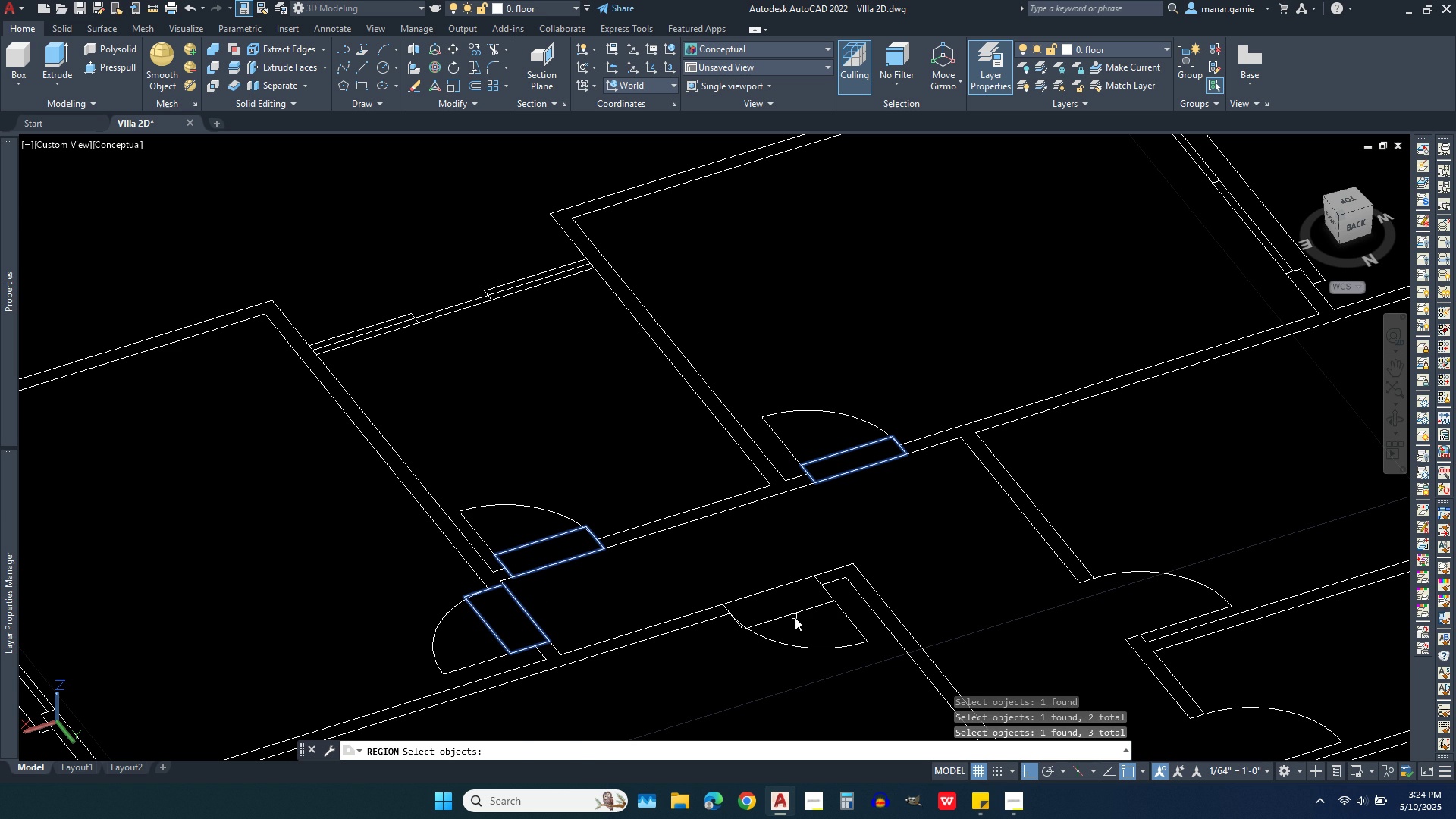 
left_click([795, 617])
 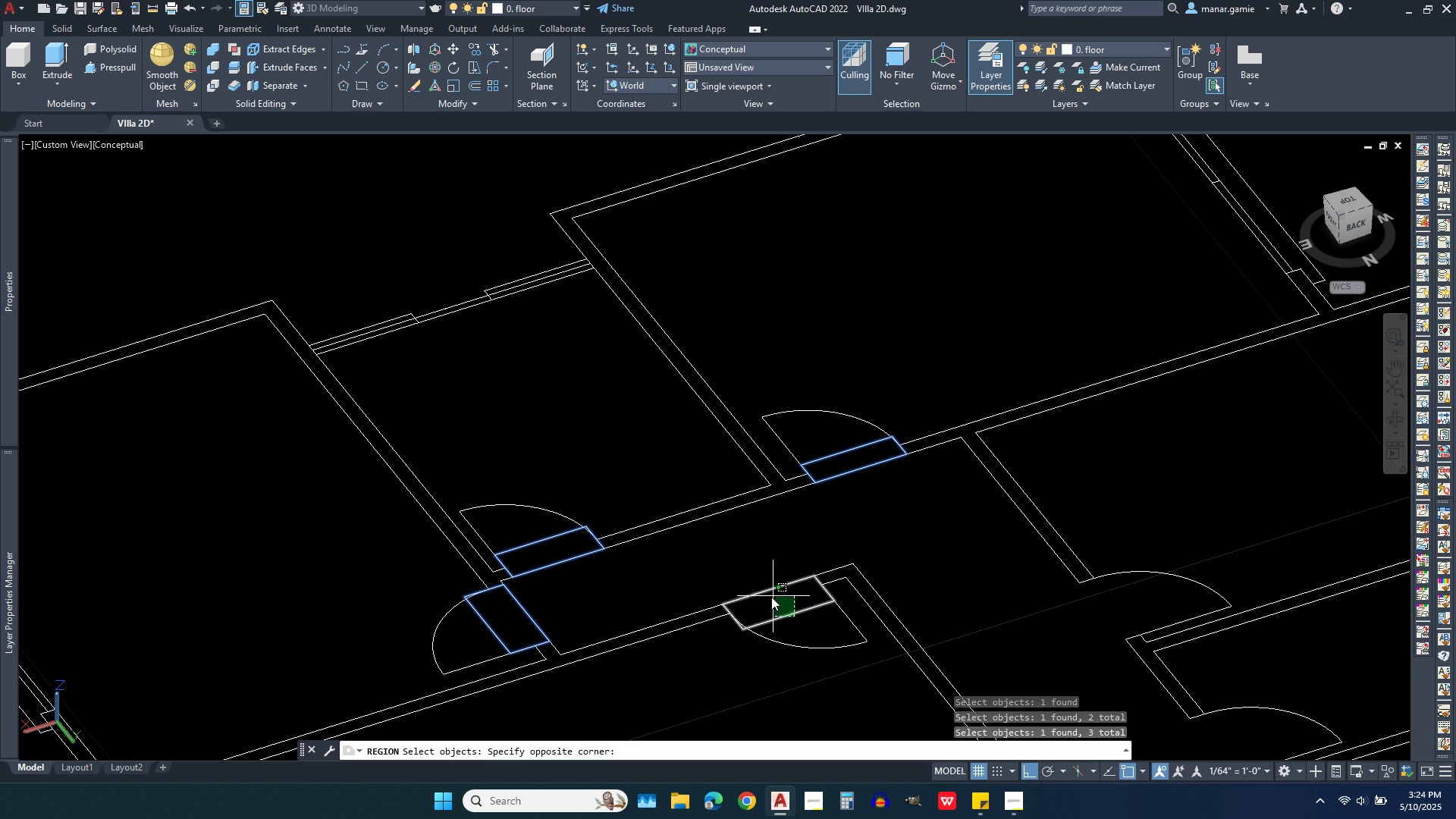 
left_click([771, 597])
 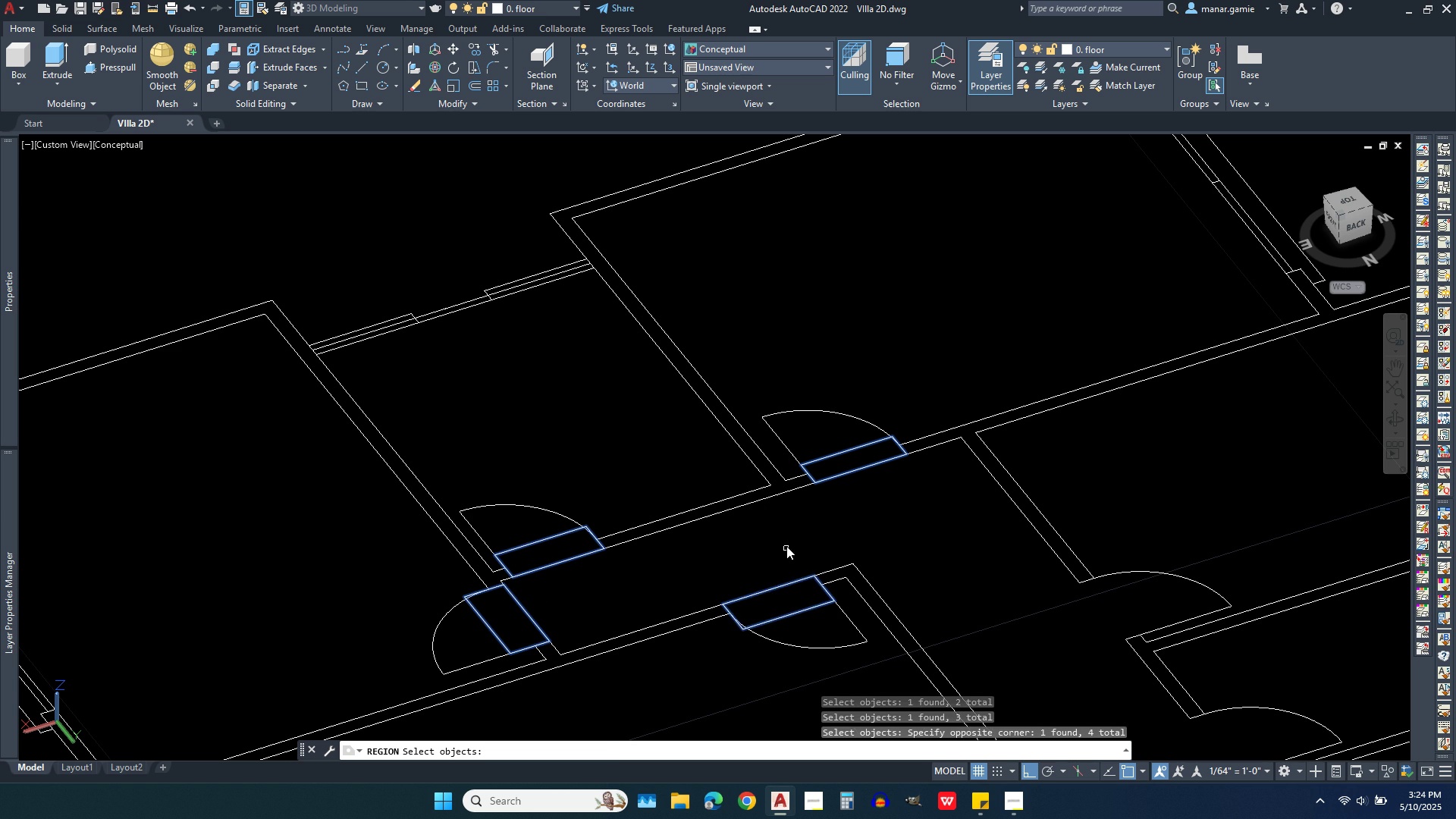 
right_click([786, 546])
 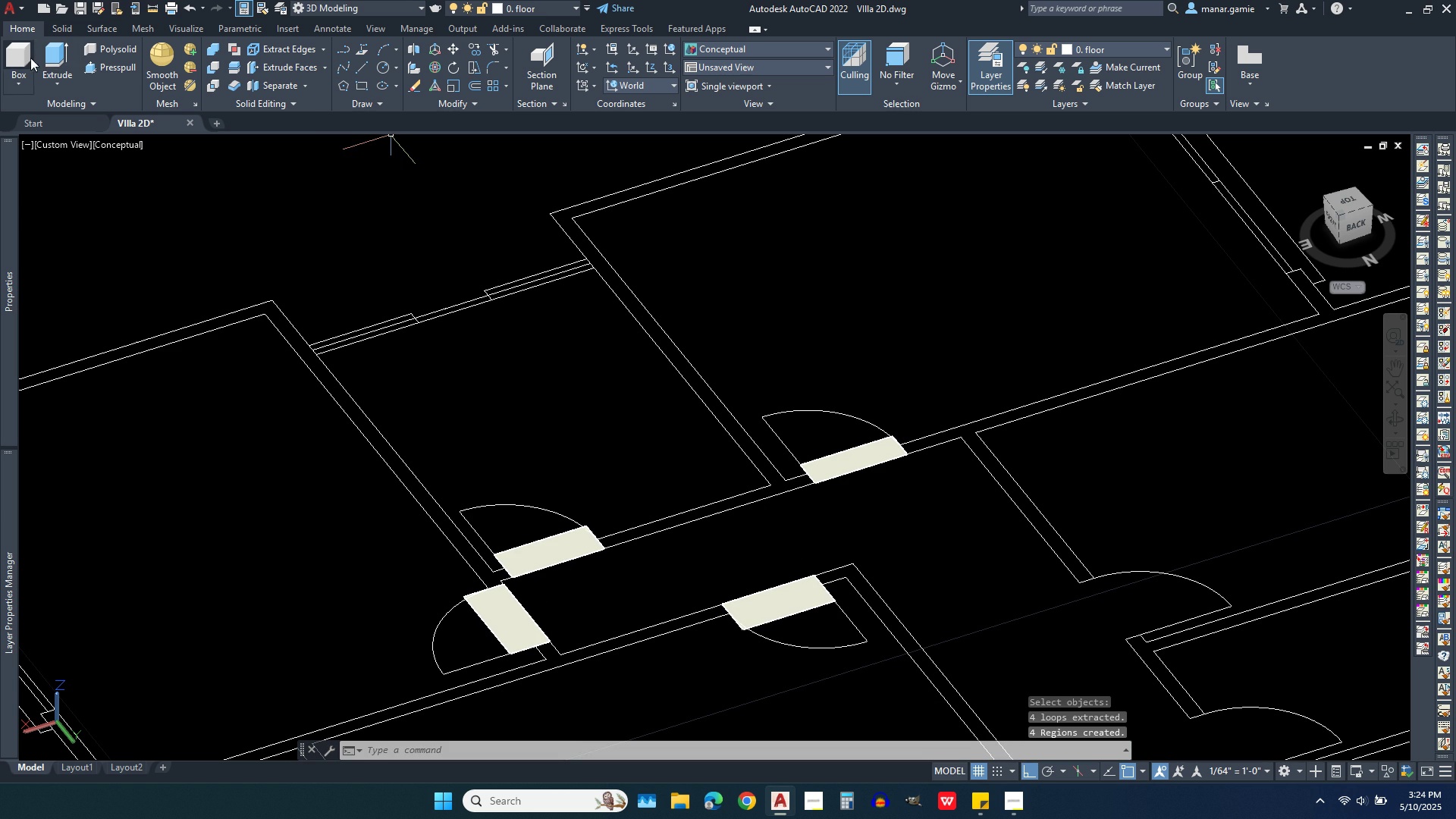 
left_click([57, 55])
 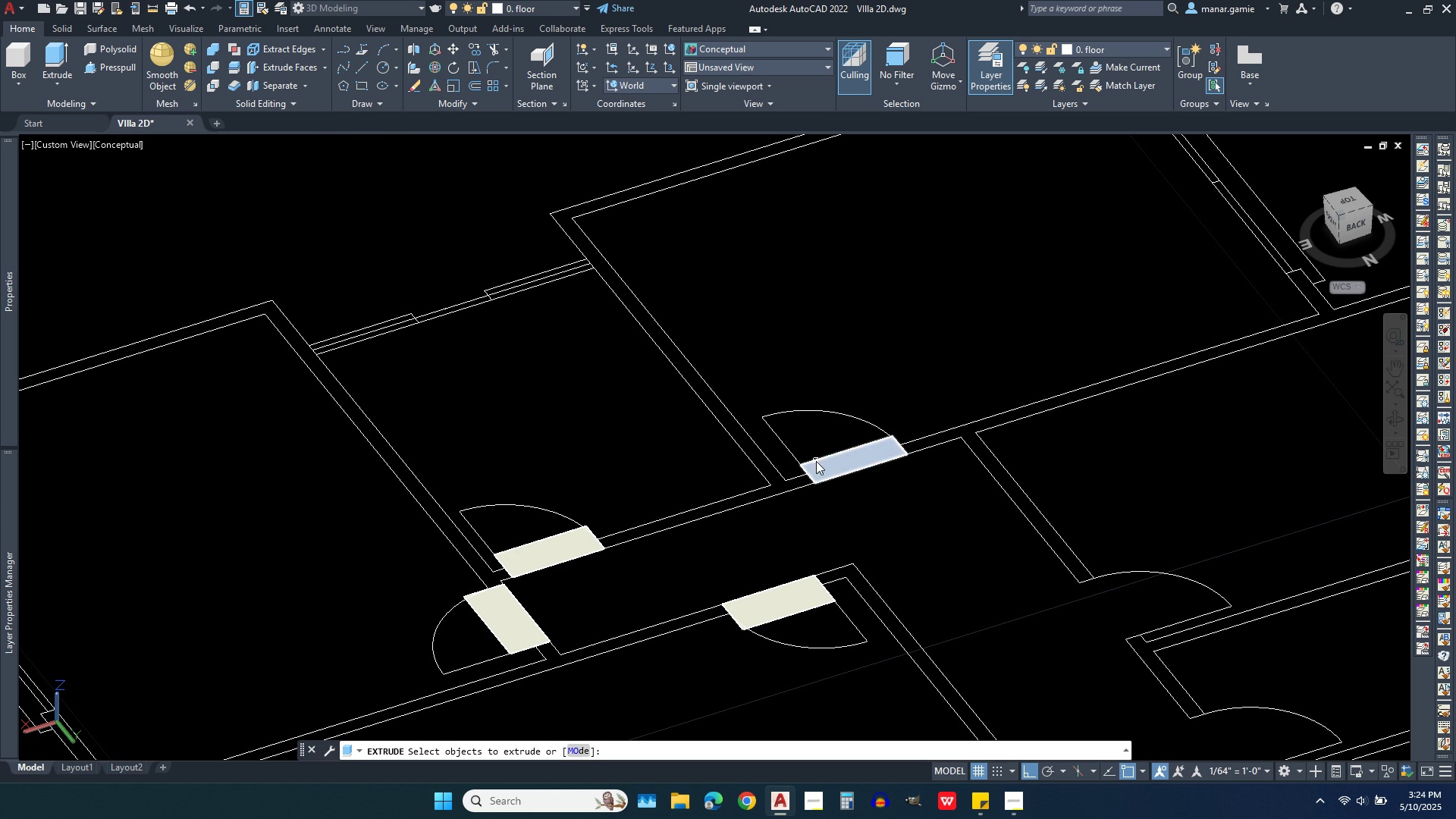 
left_click([821, 469])
 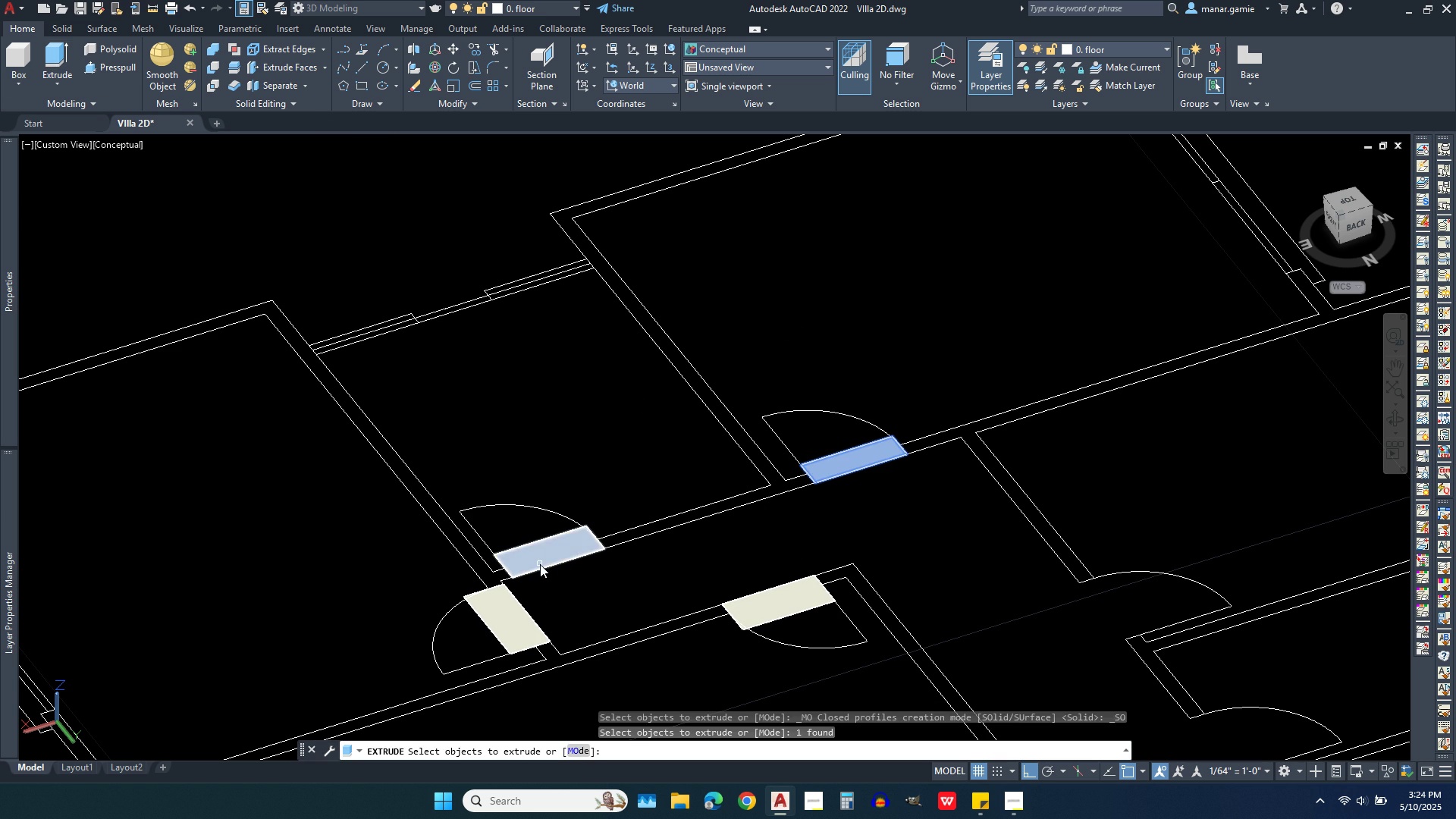 
left_click([540, 564])
 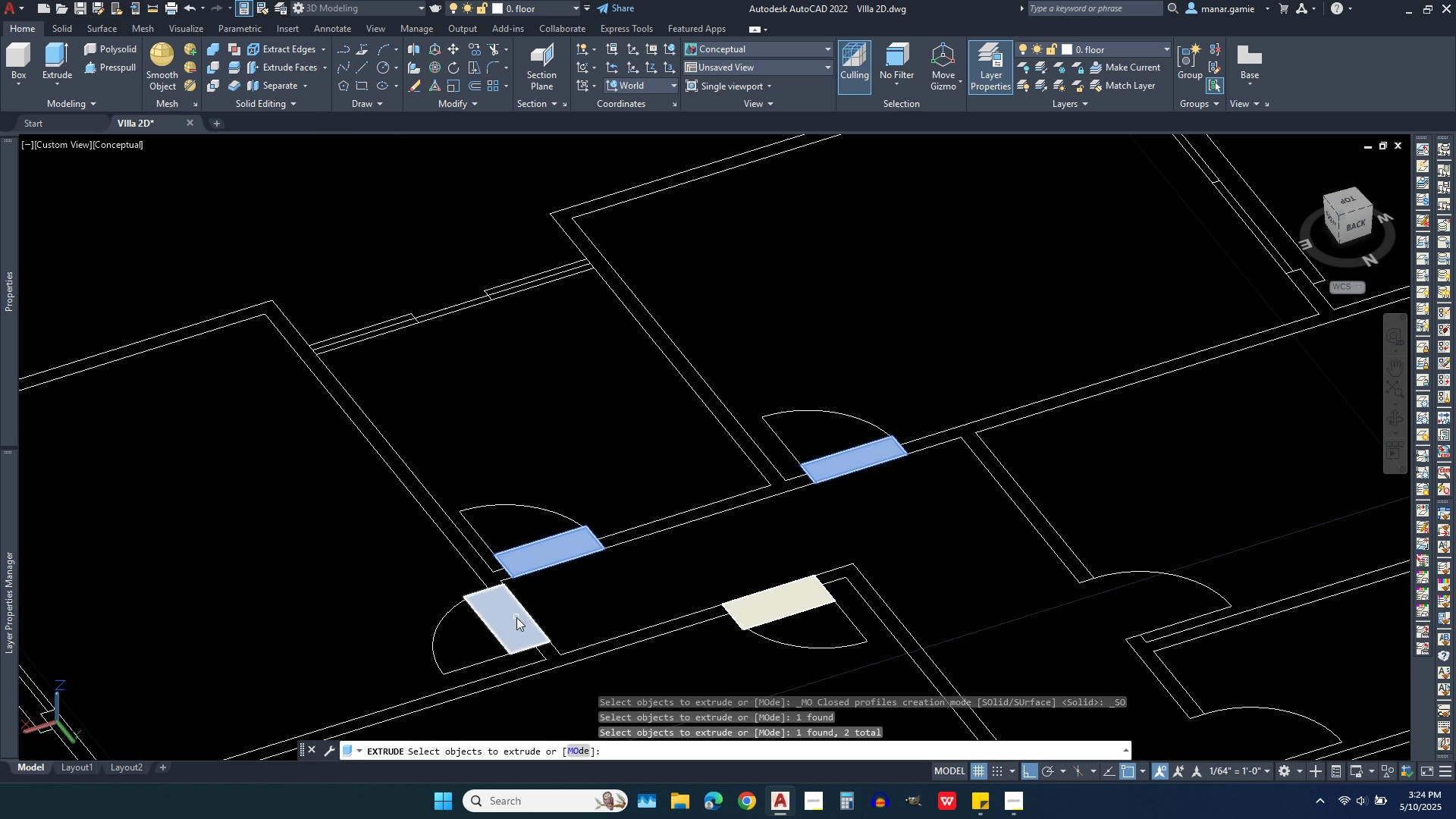 
left_click([516, 617])
 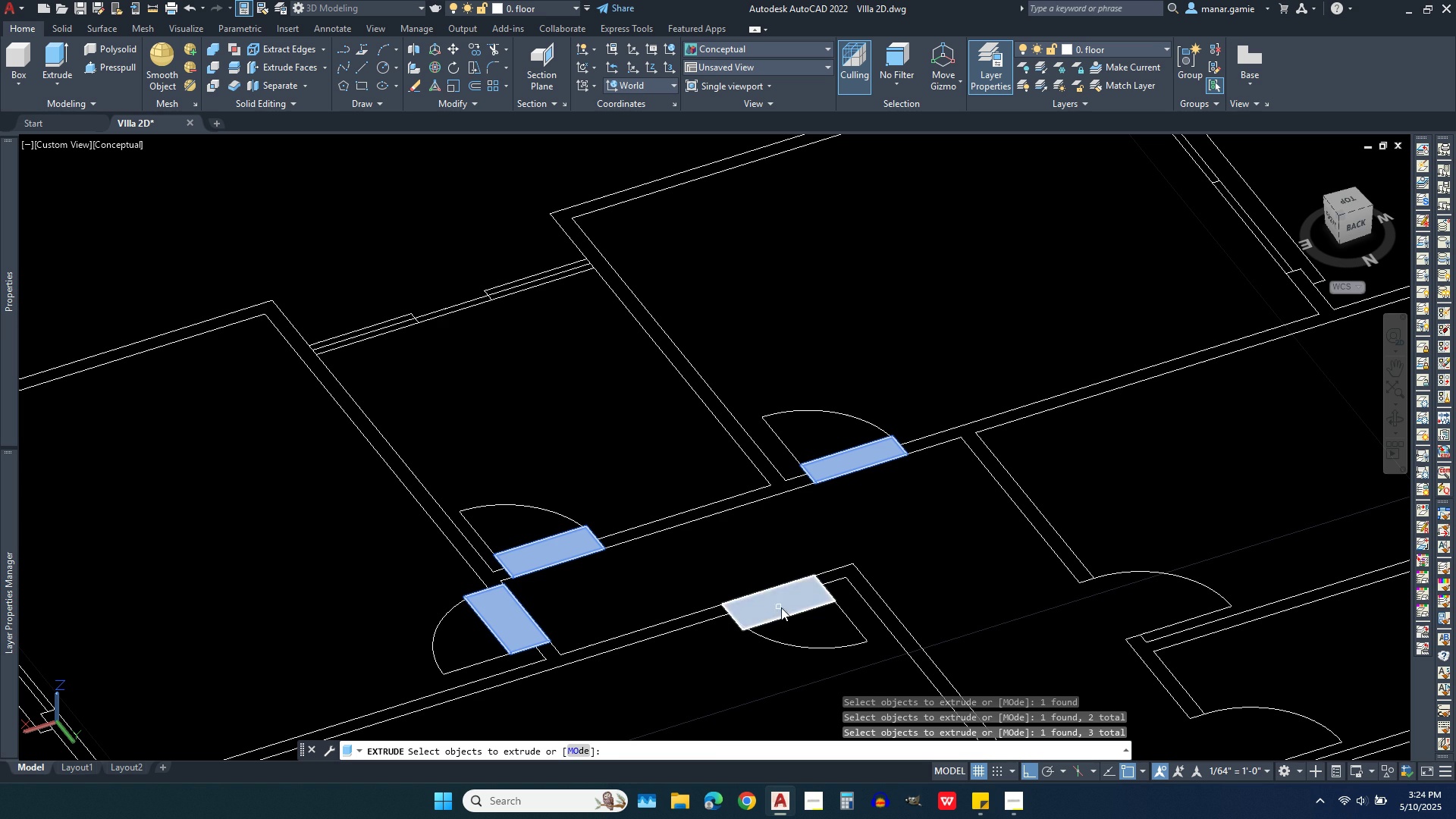 
left_click([781, 607])
 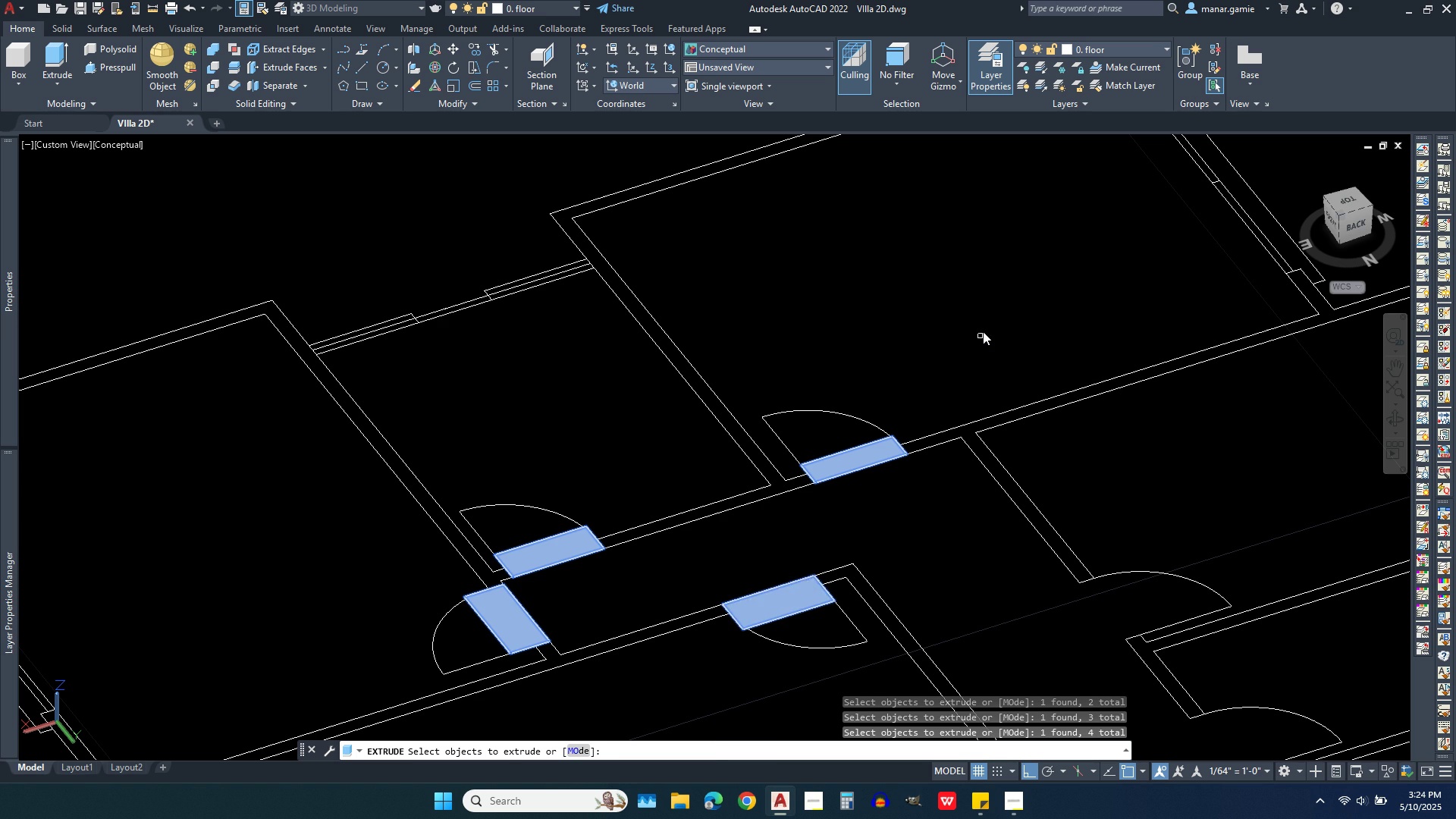 
right_click([983, 331])
 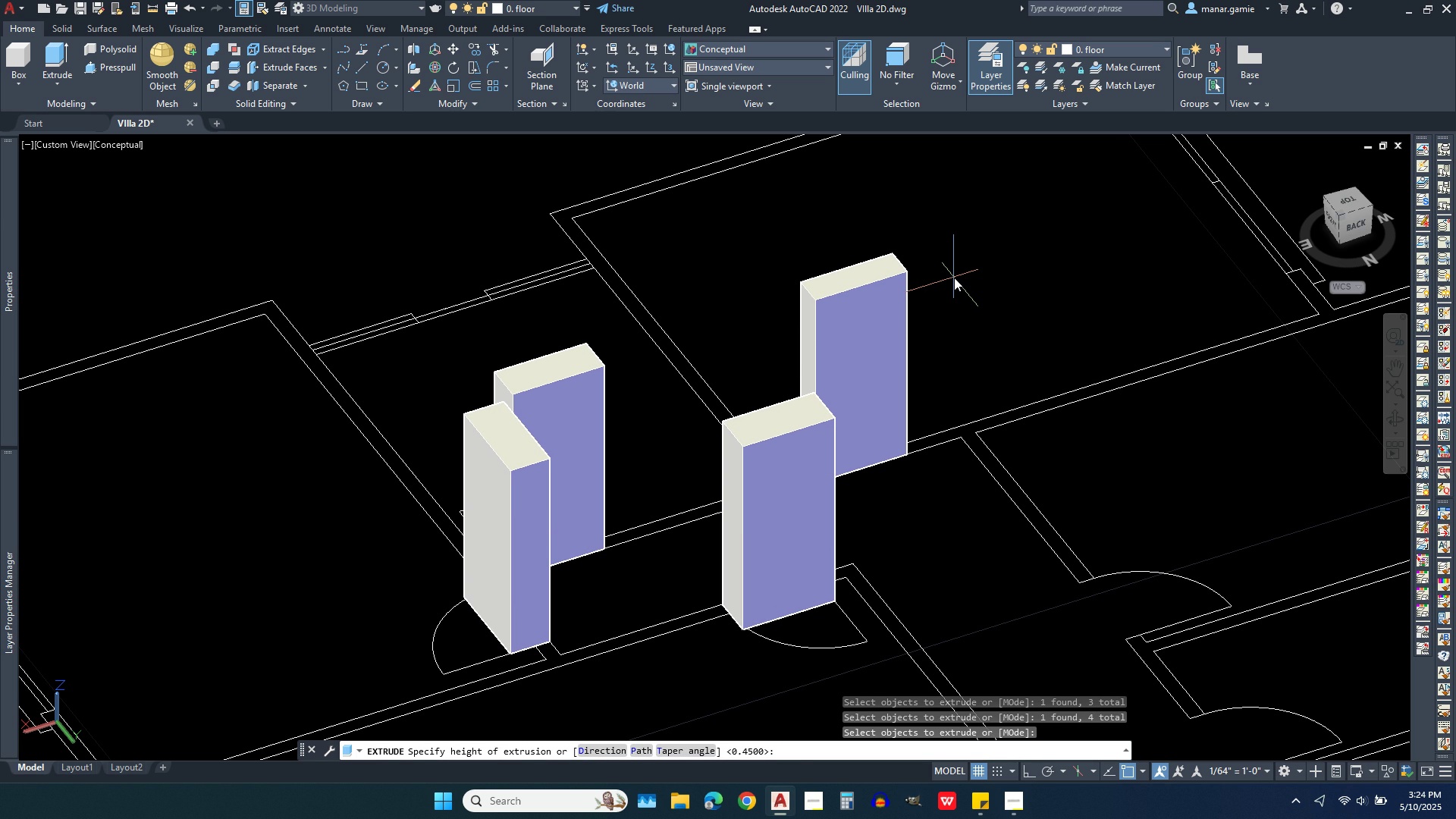 
wait(9.94)
 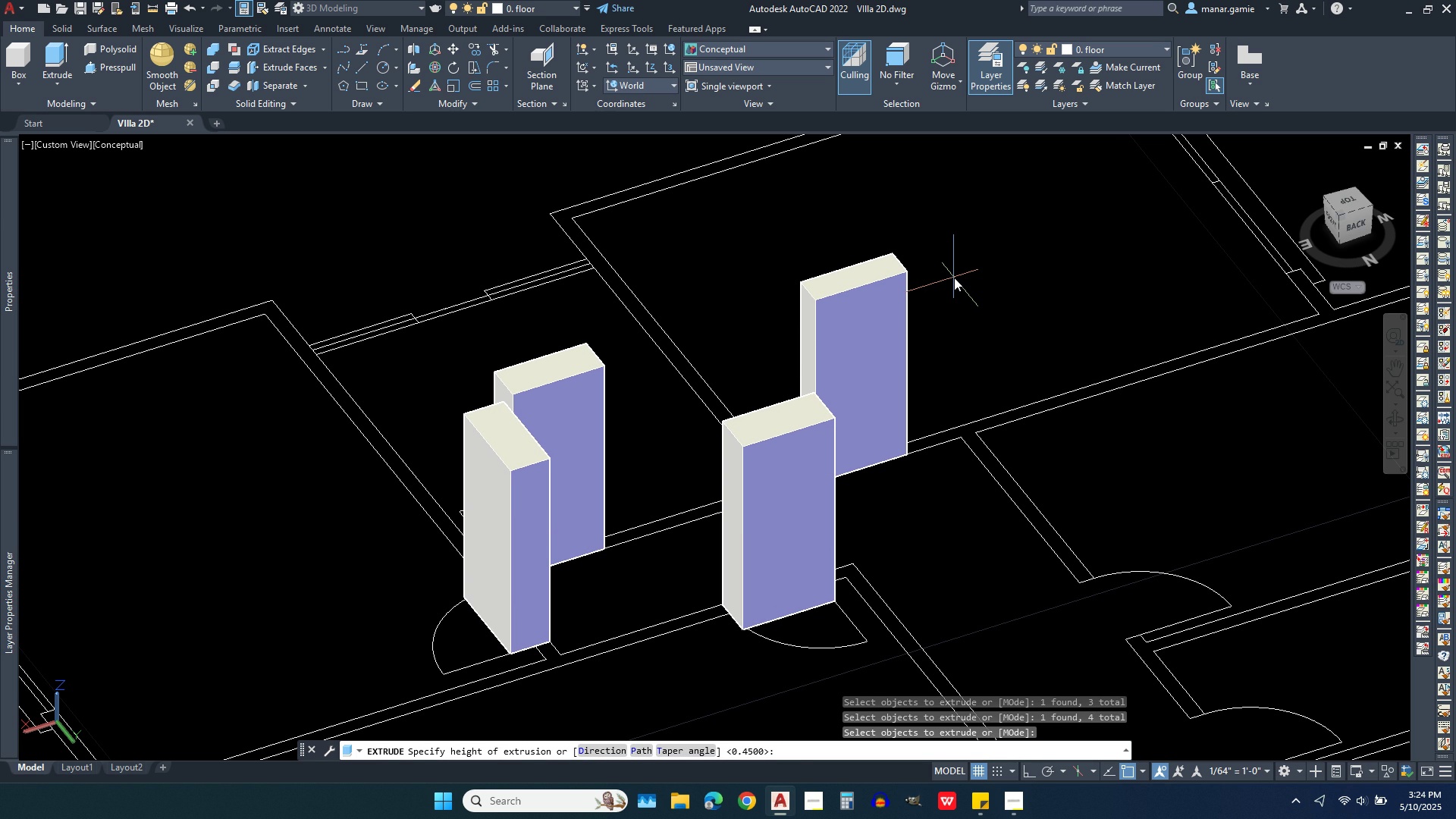 
type(2.95)
 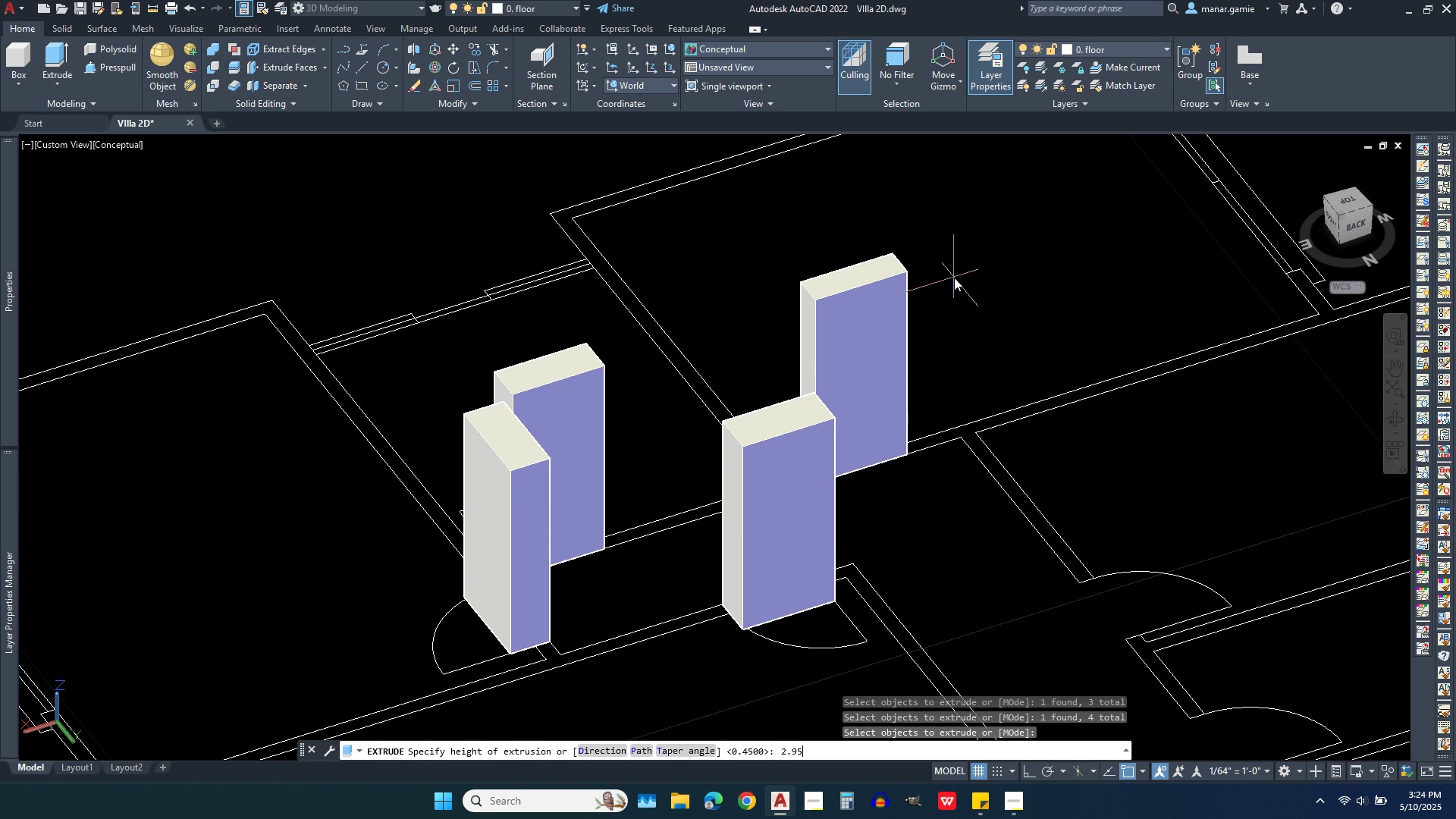 
key(Enter)
 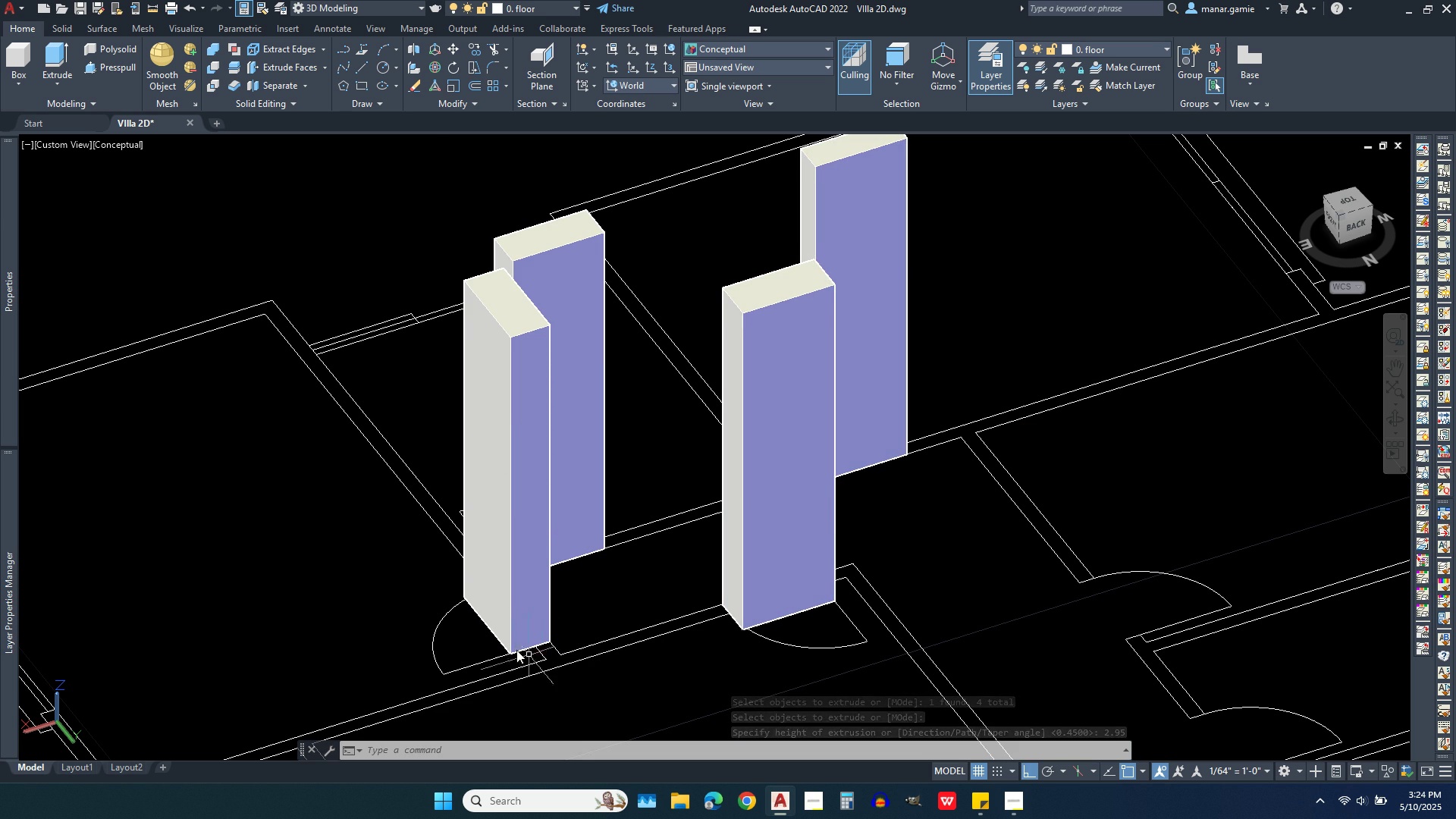 
wait(7.93)
 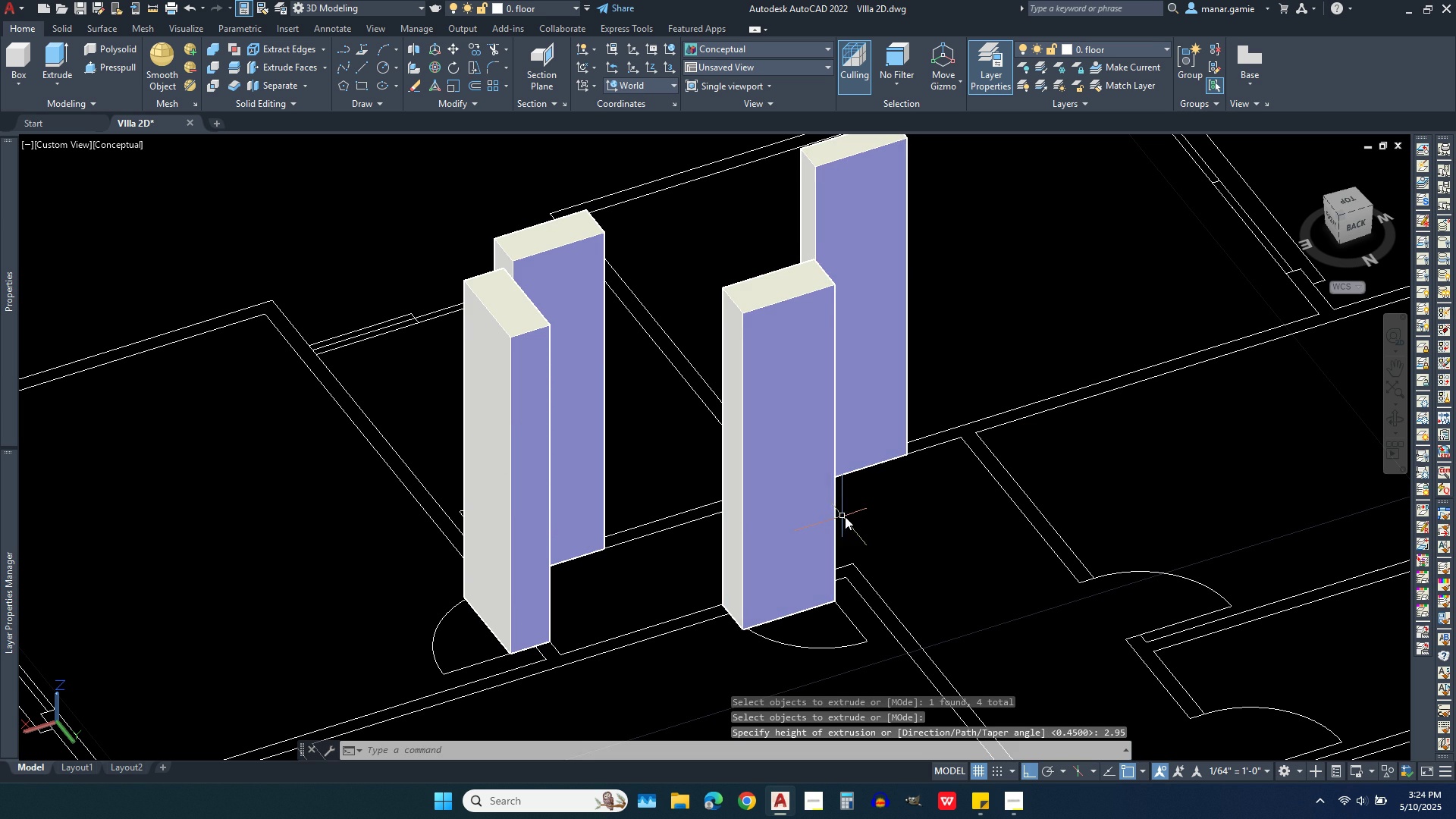 
left_click([476, 47])